 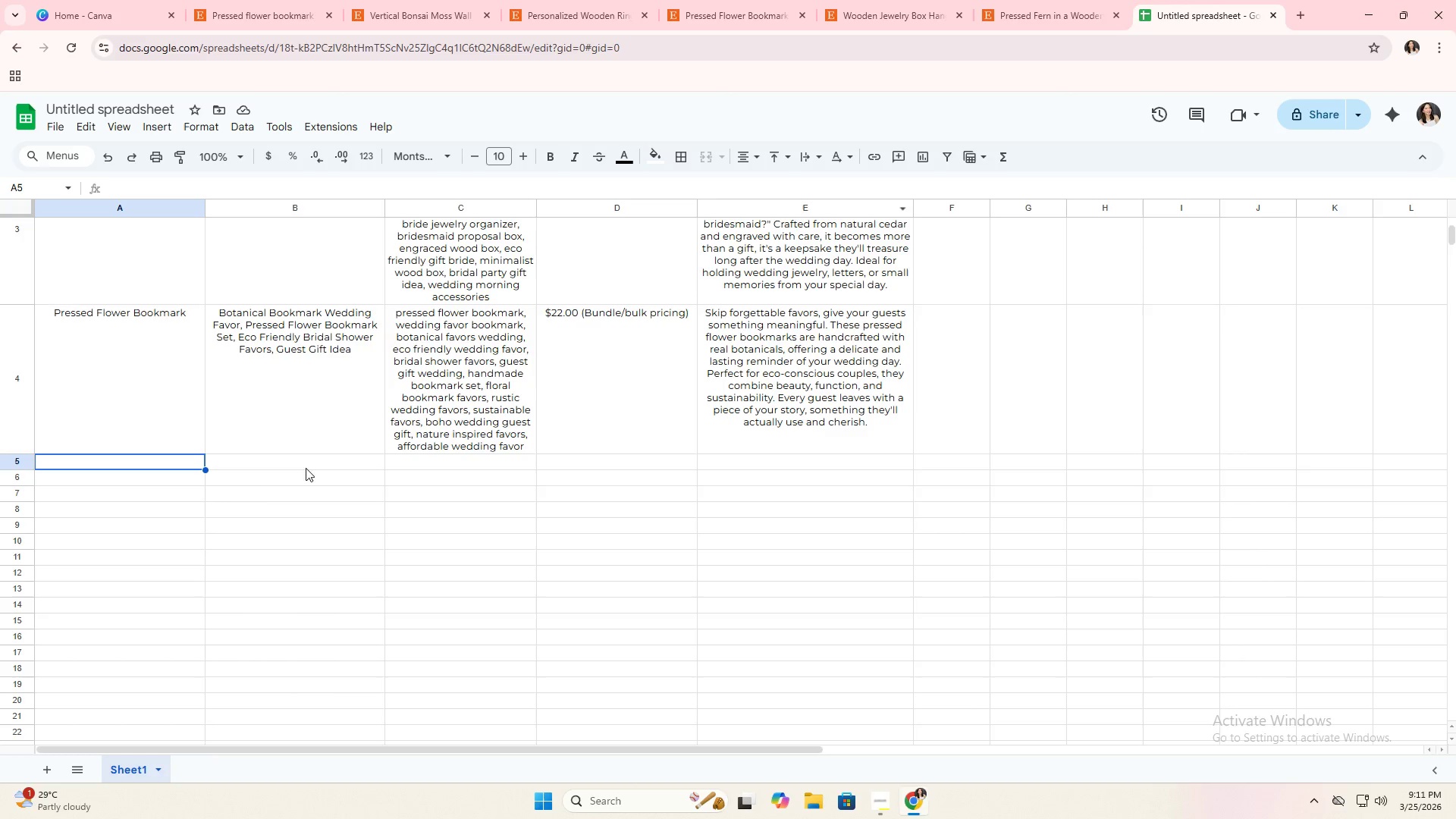 
type(Wooden Ring Dish)
 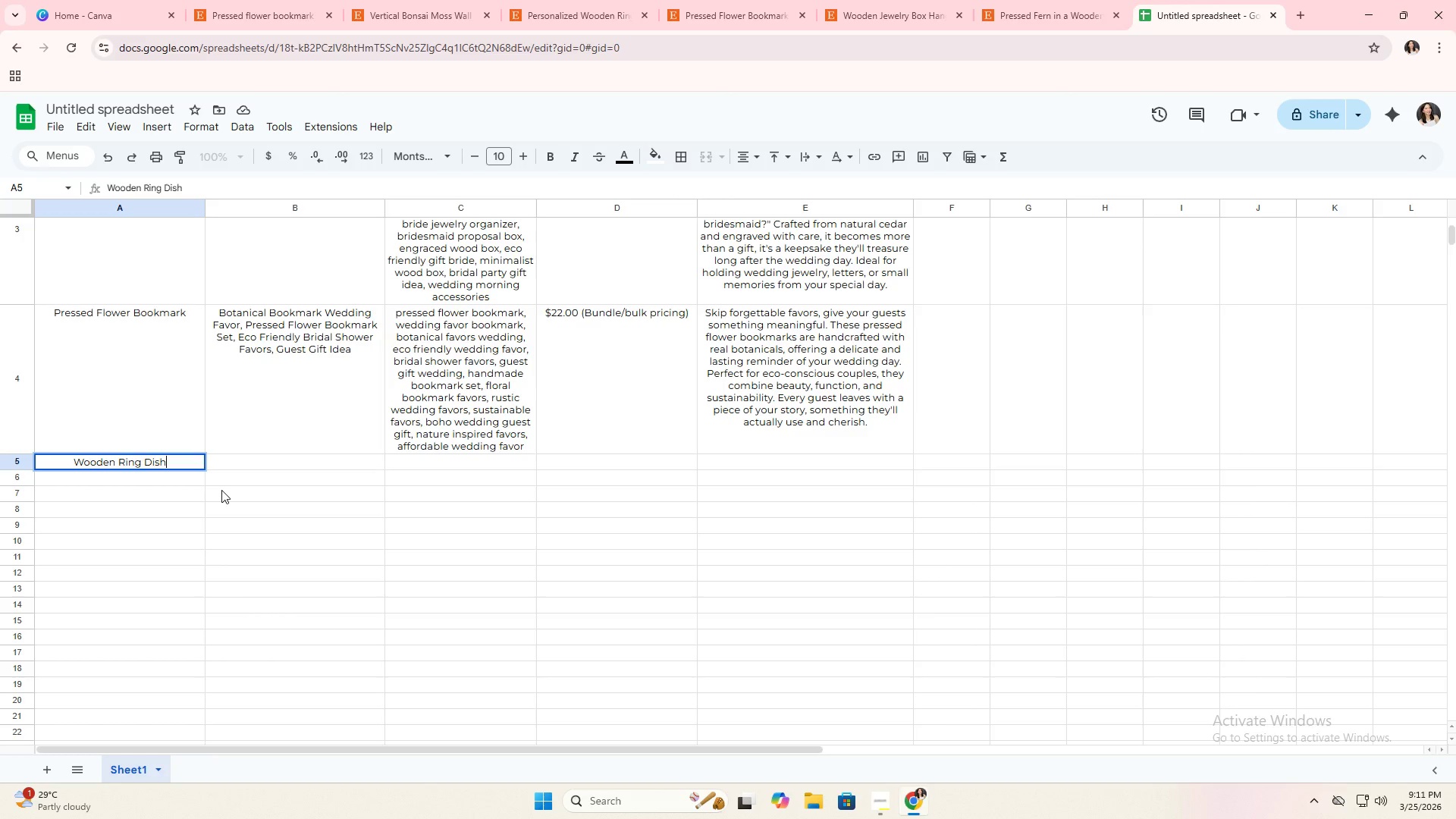 
key(ArrowRight)
 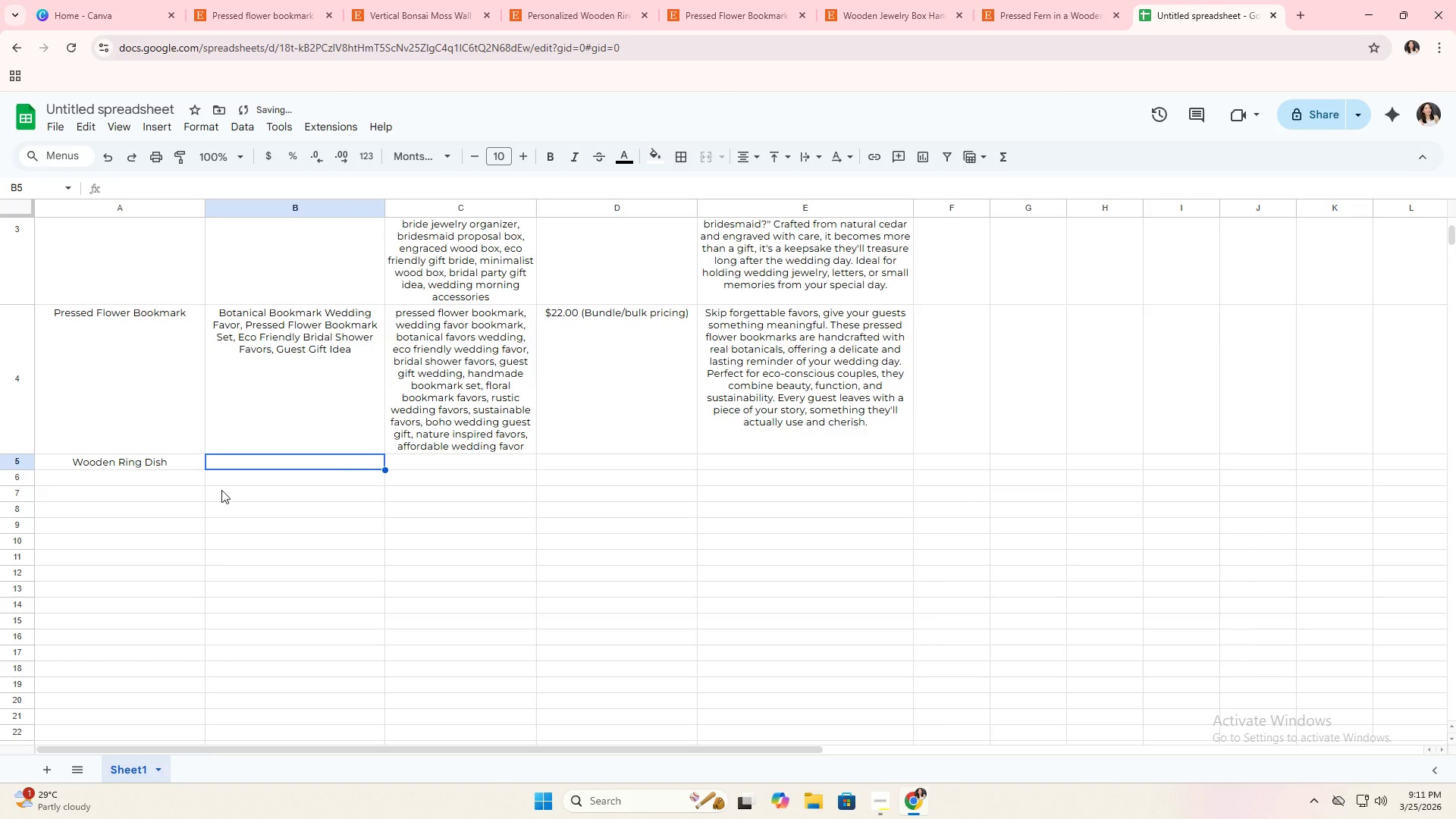 
type(Wooden Ring Dish Wedding GI)
key(Backspace)
type(ift)
 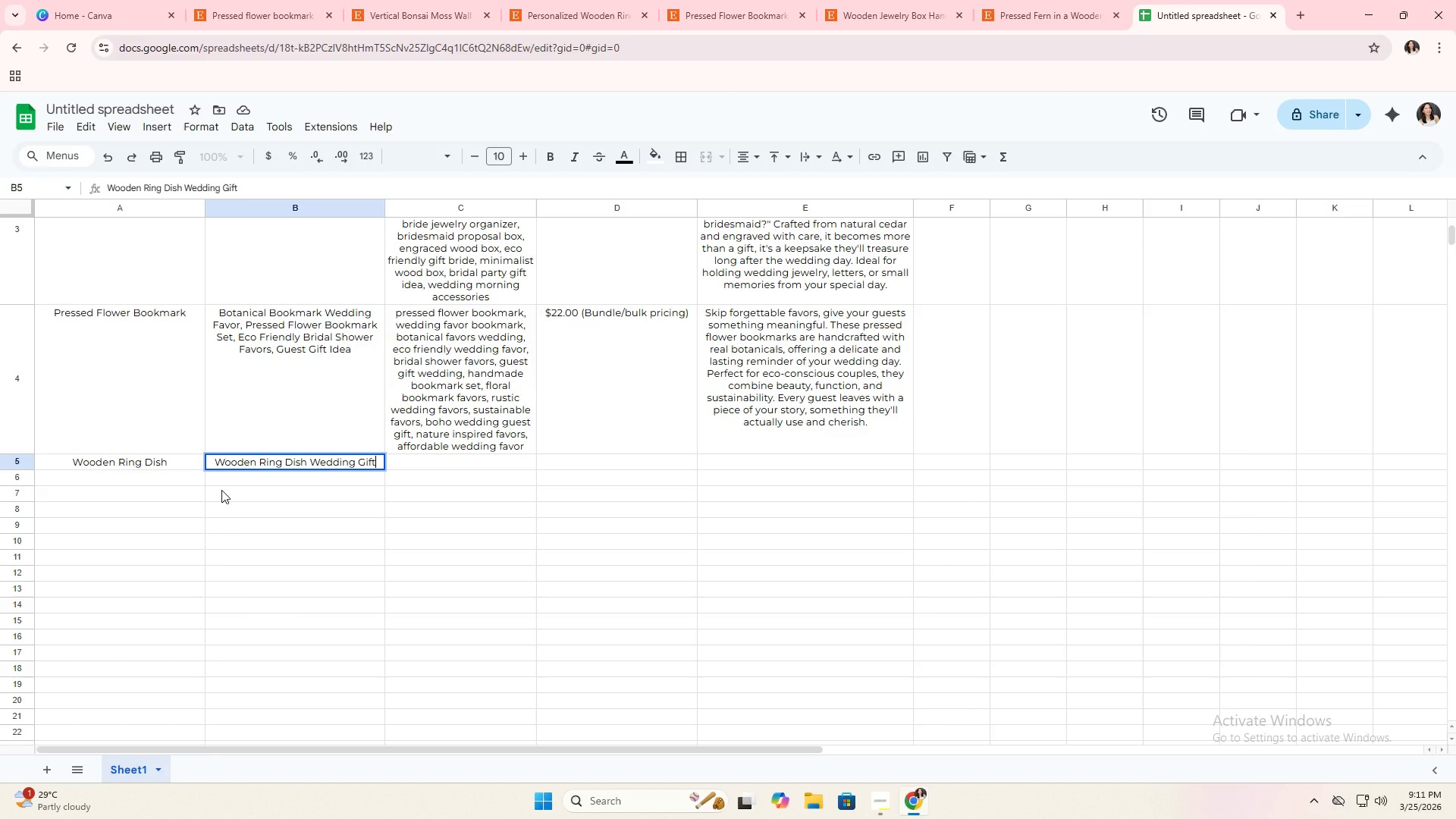 
wait(9.34)
 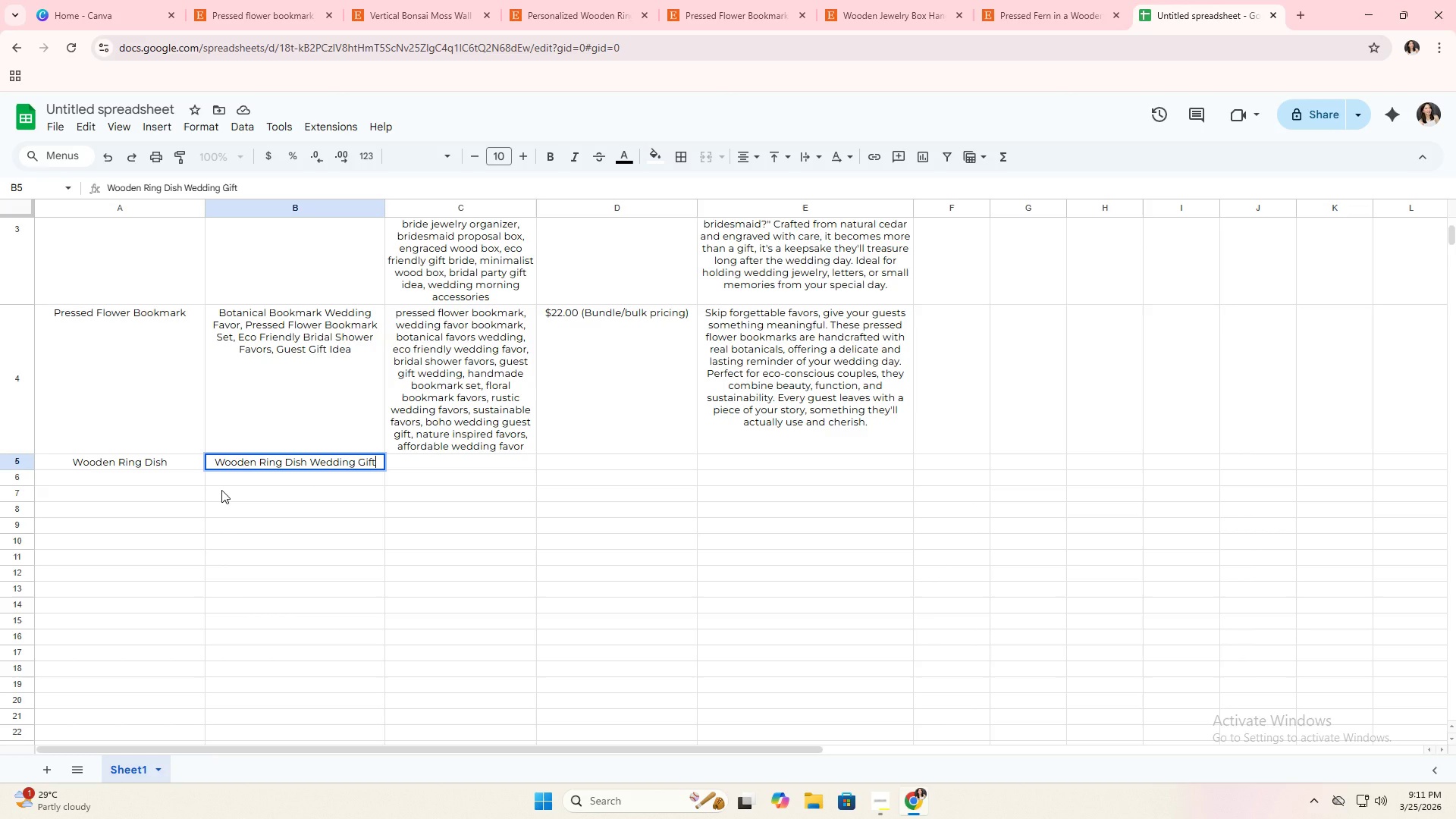 
type(, Minimalist Ring Holder)
 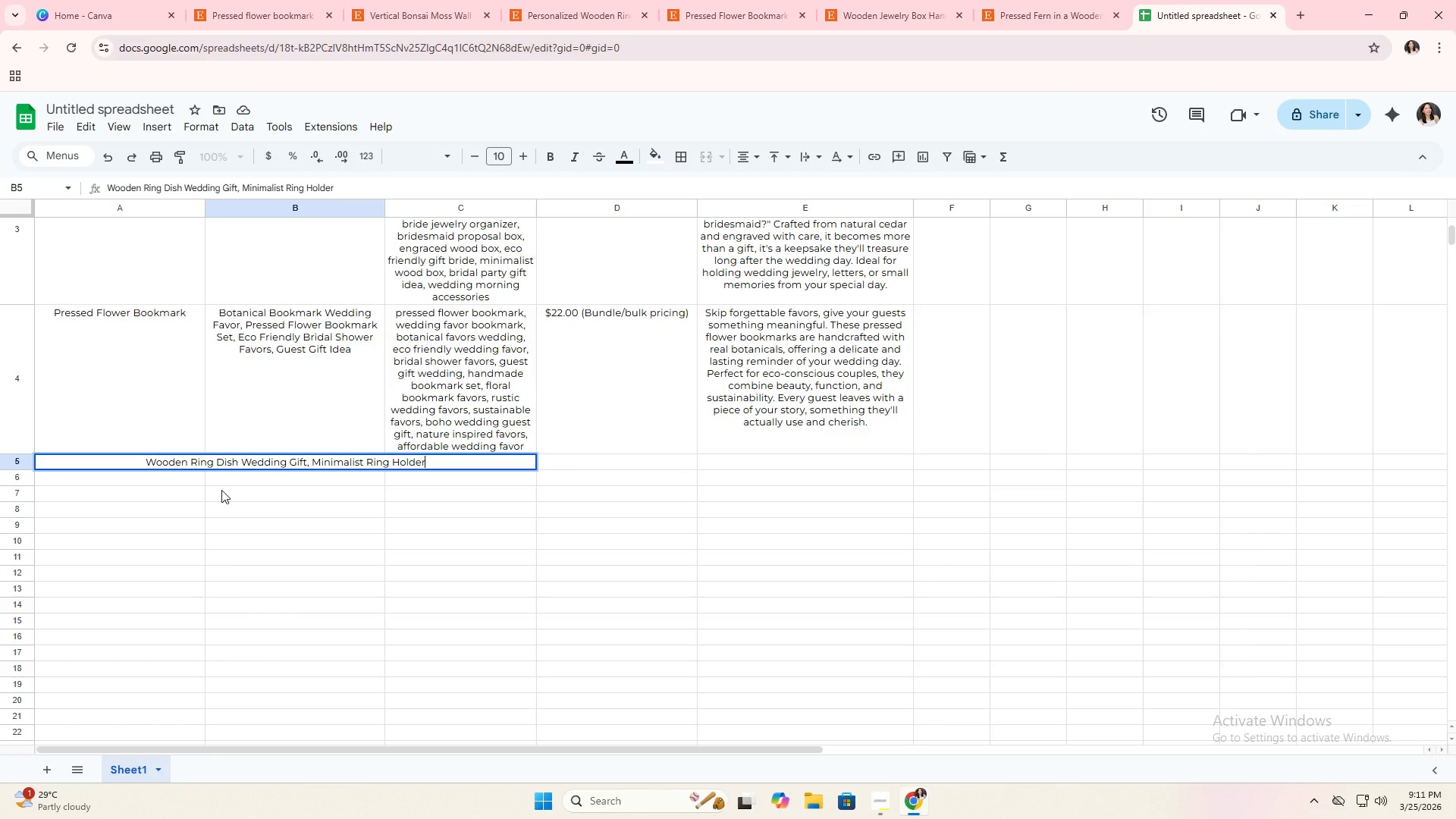 
wait(5.59)
 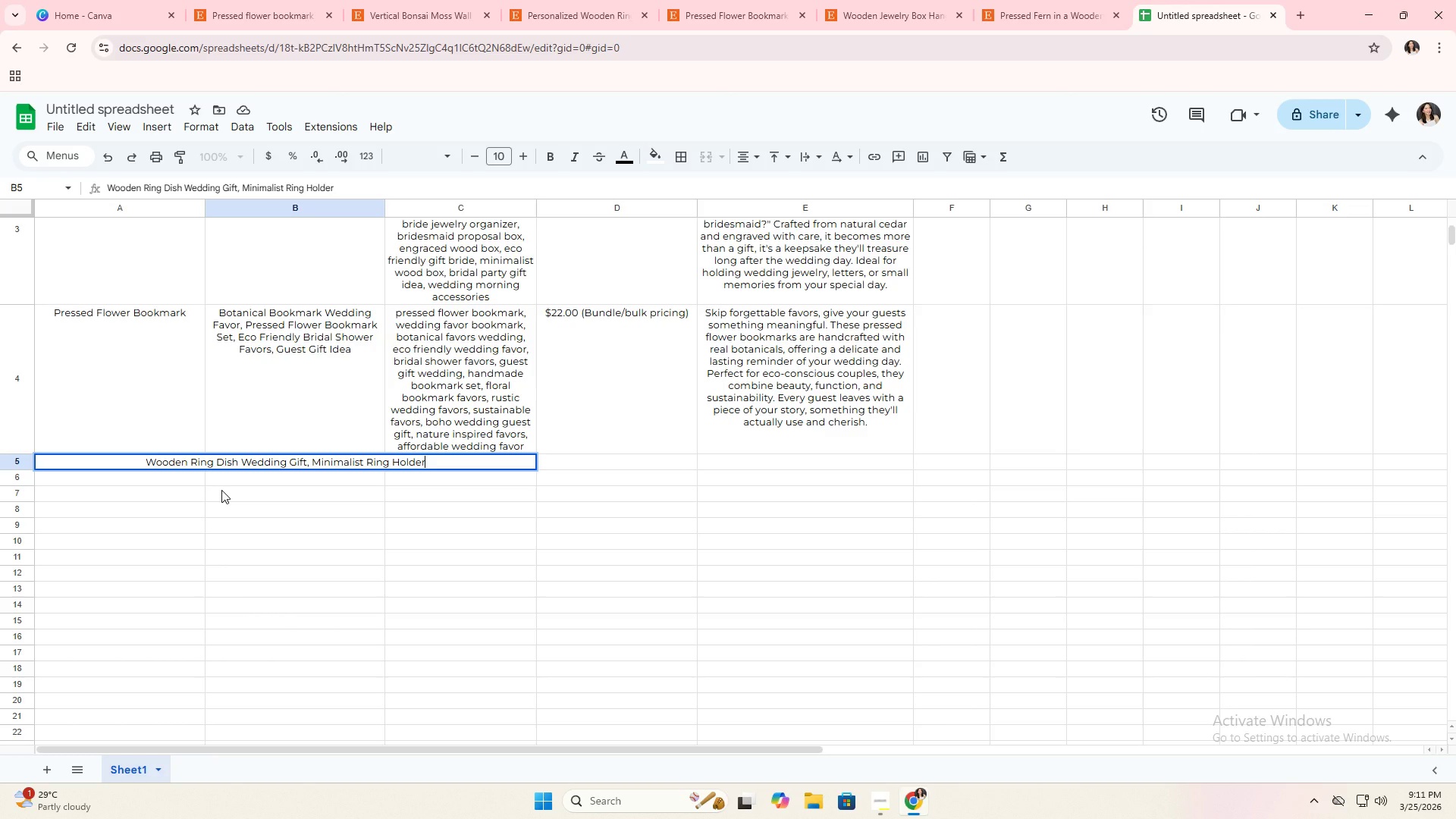 
type(, Bridal Shower Gift, Rustic Engan)
key(Backspace)
type(gement Gift)
 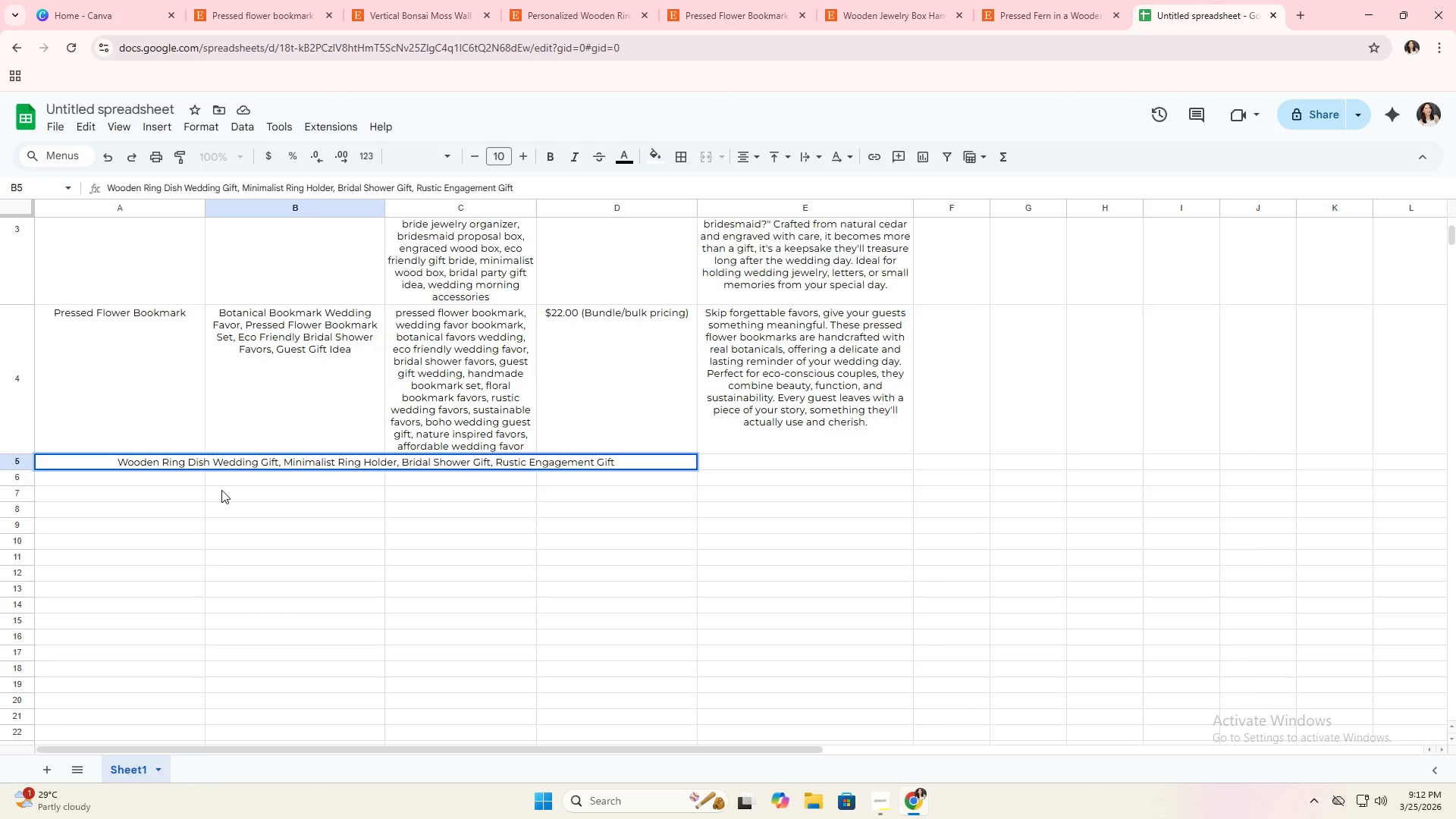 
key(Enter)
 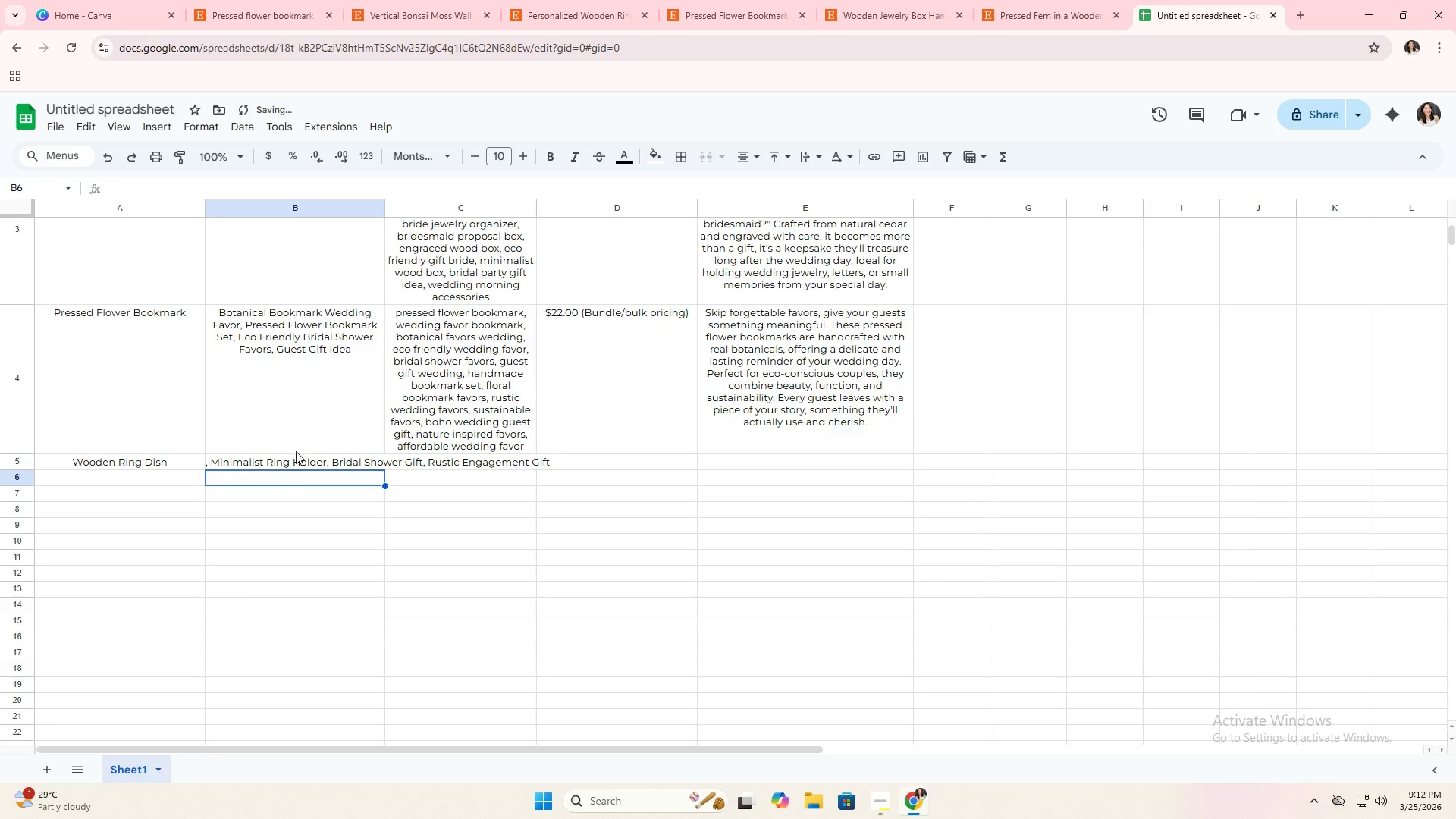 
left_click([295, 457])
 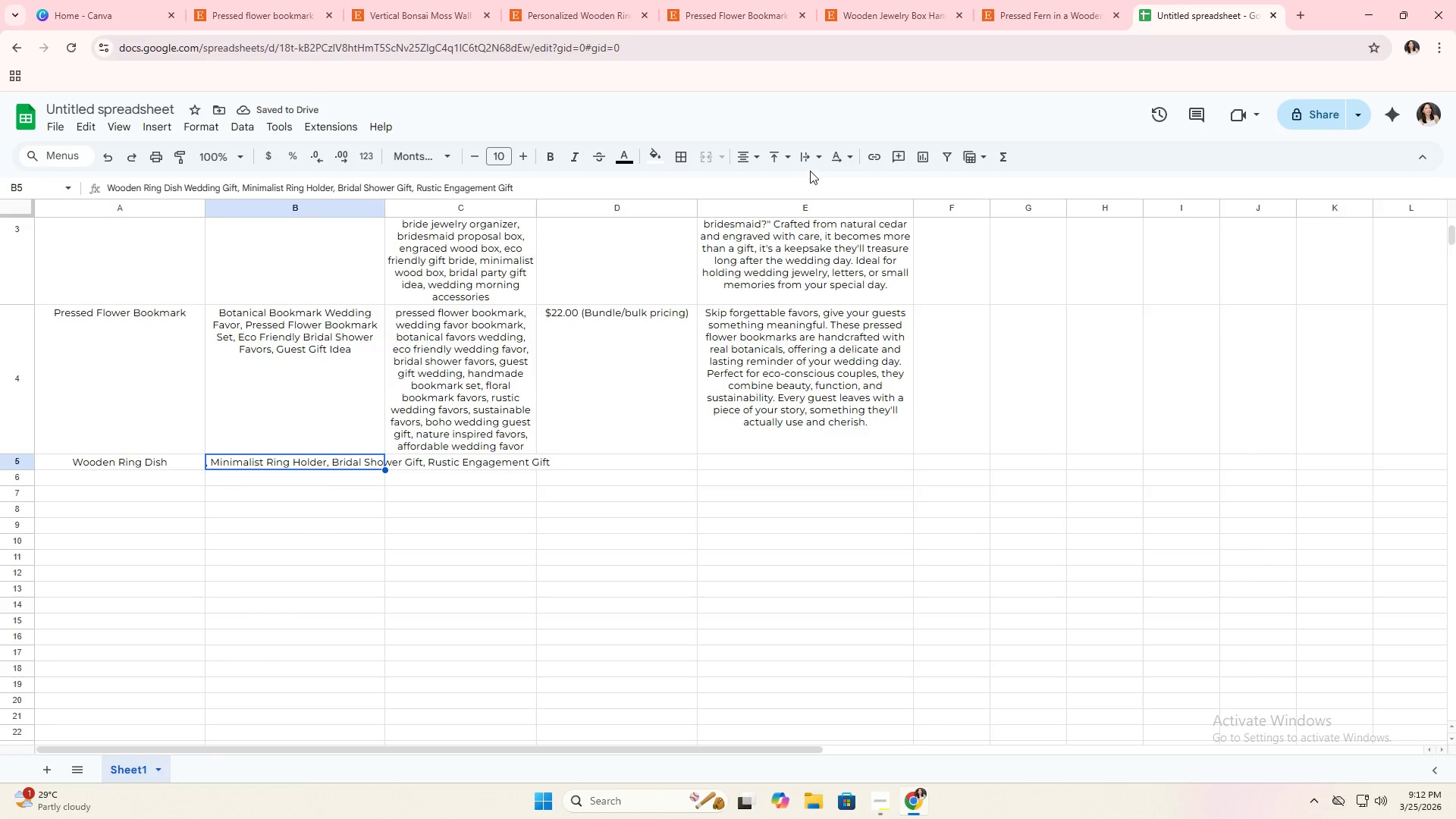 
left_click([820, 158])
 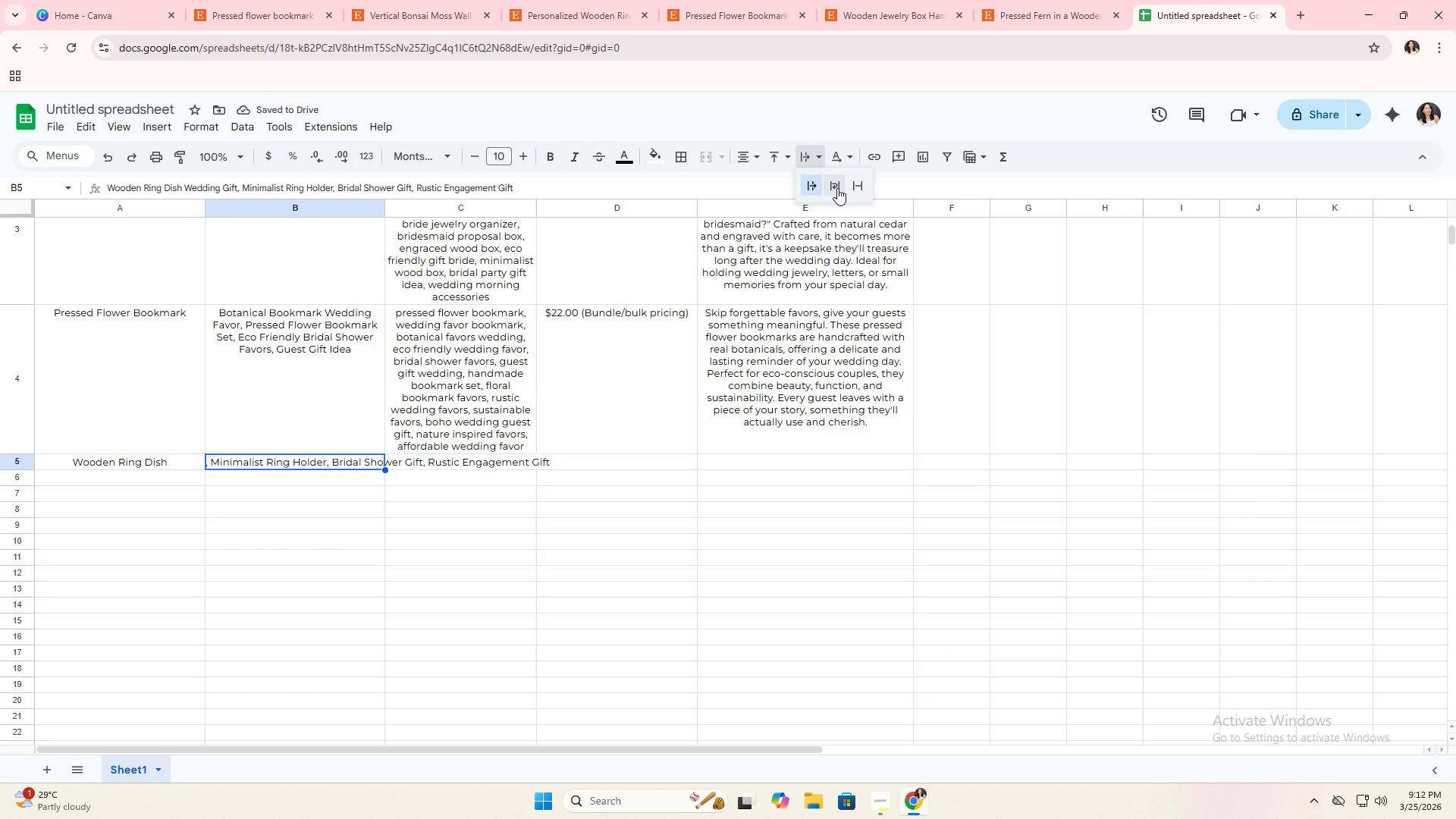 
left_click([837, 188])
 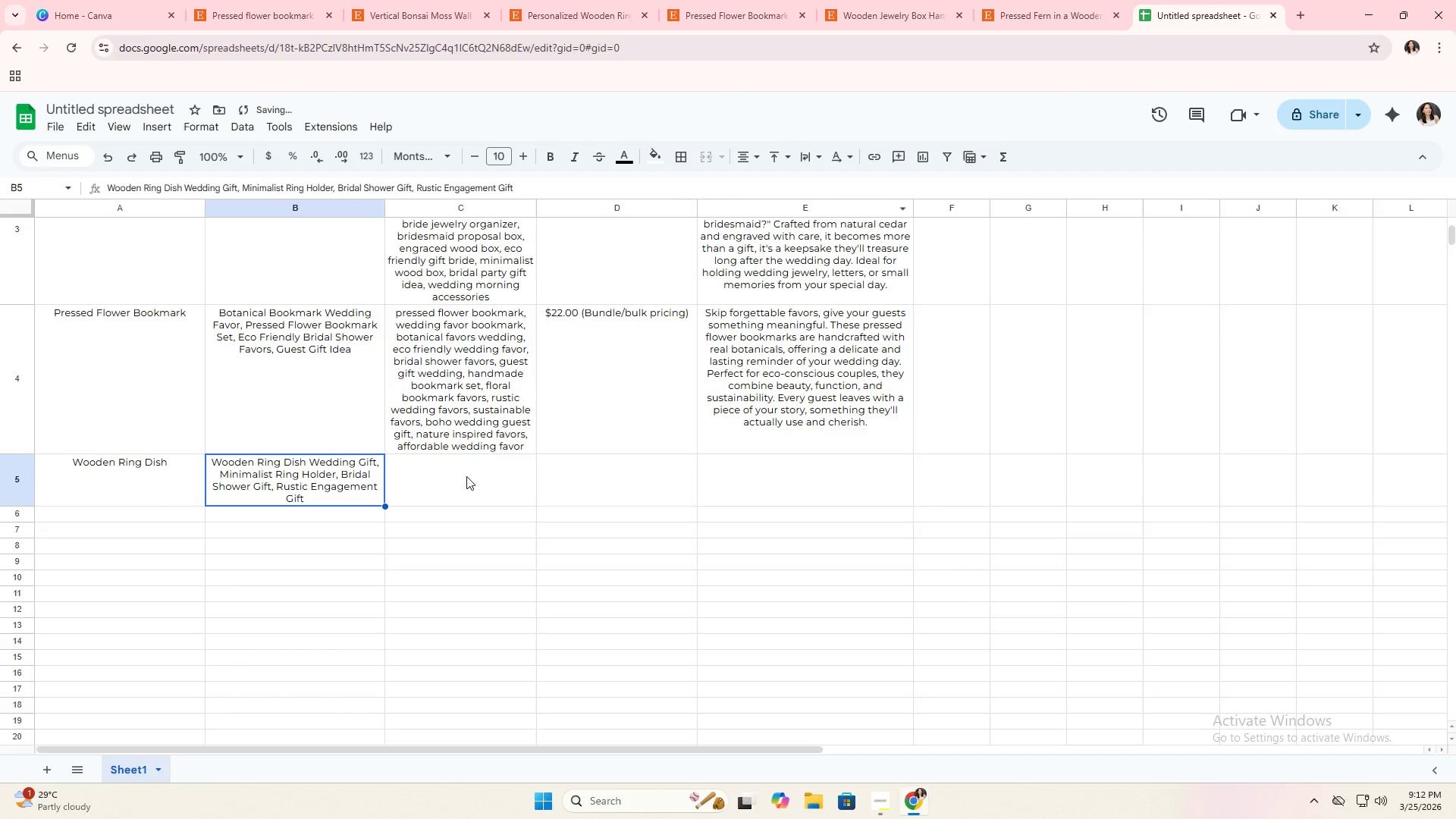 
left_click([465, 479])
 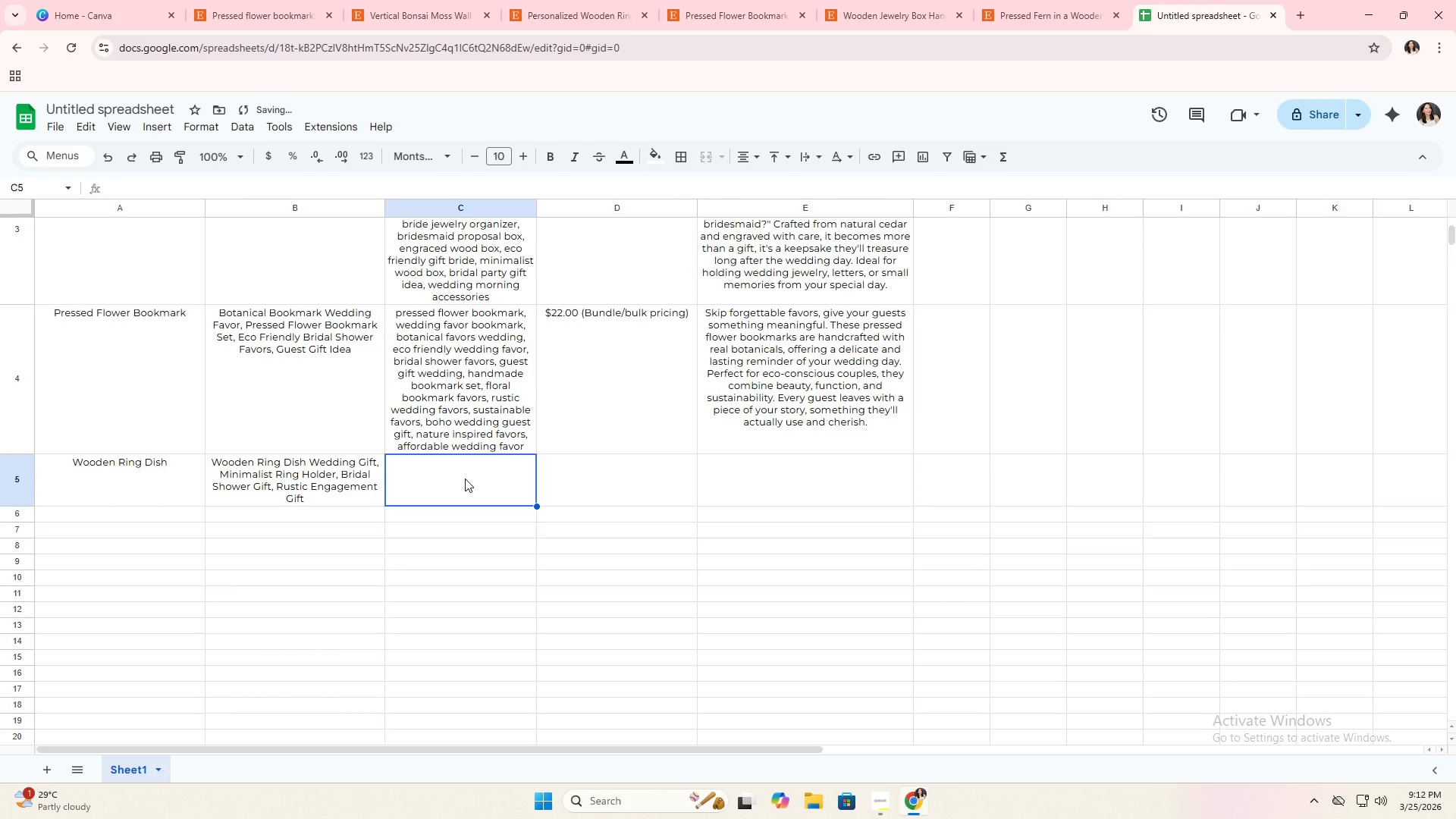 
type(wooden,)
key(Backspace)
type( ring di)
key(Backspace)
type(ish, wedding )
 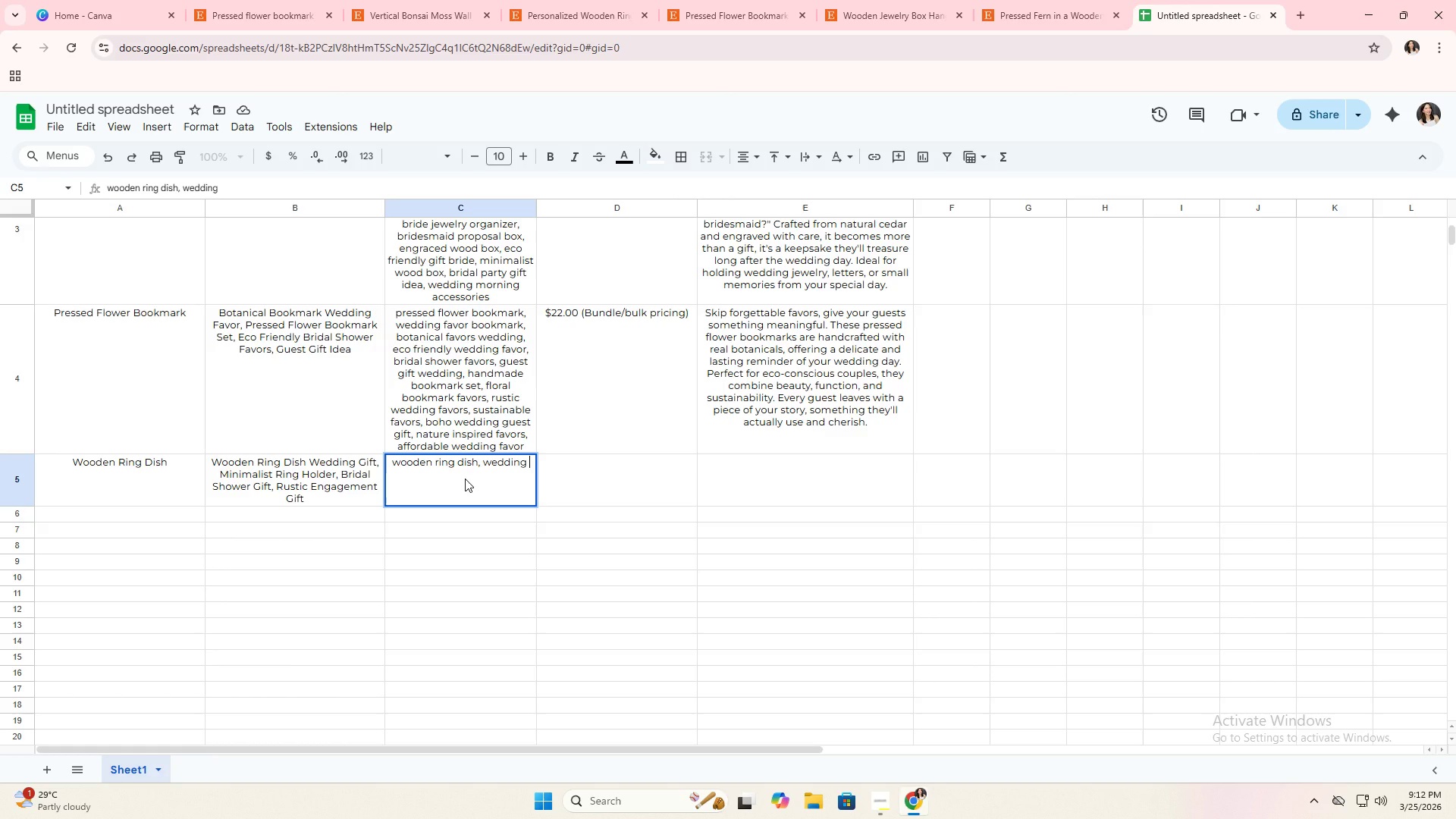 
type(ring holder, bride ring dish)
 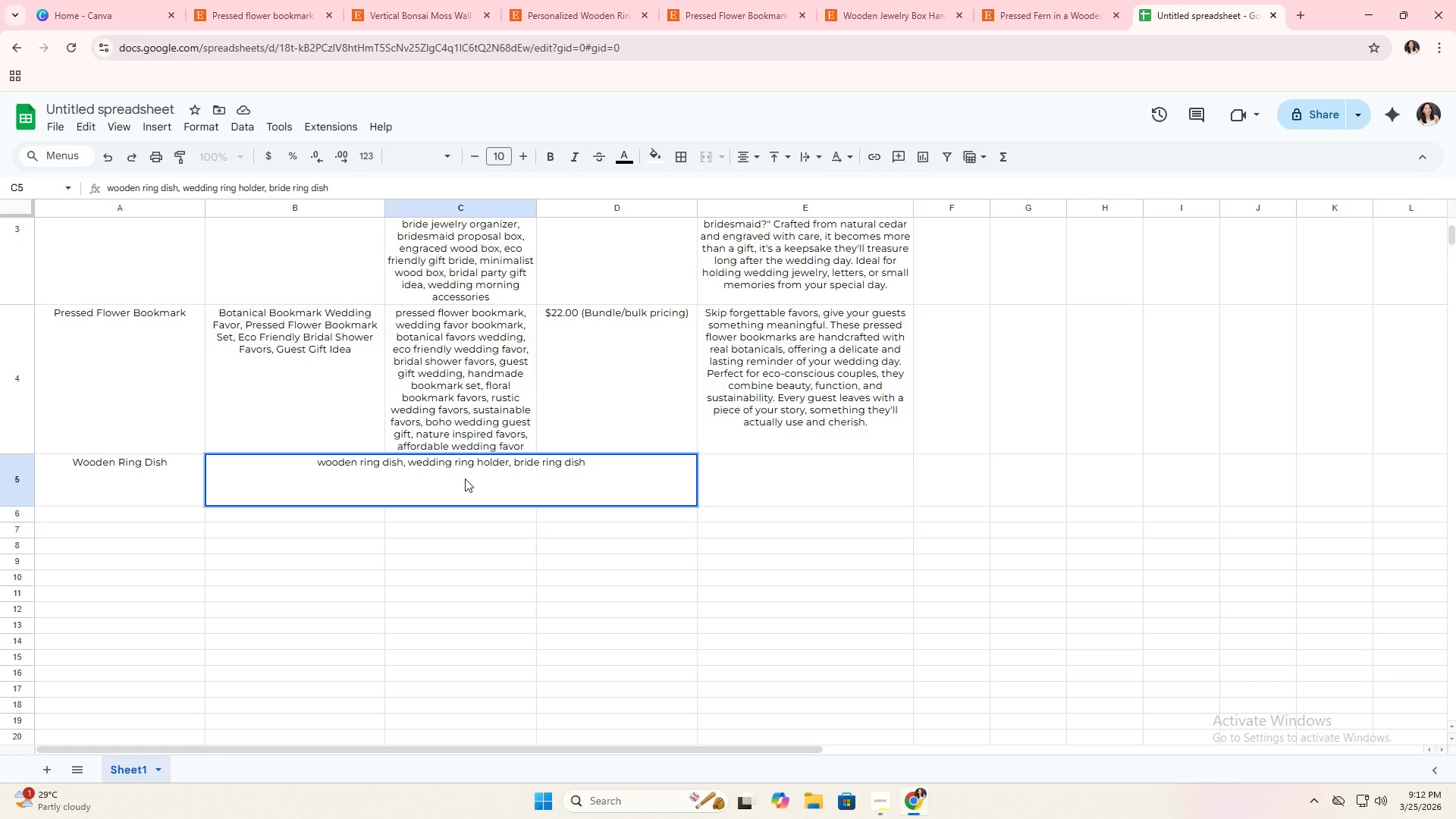 
type(, engagement gift idea, )
 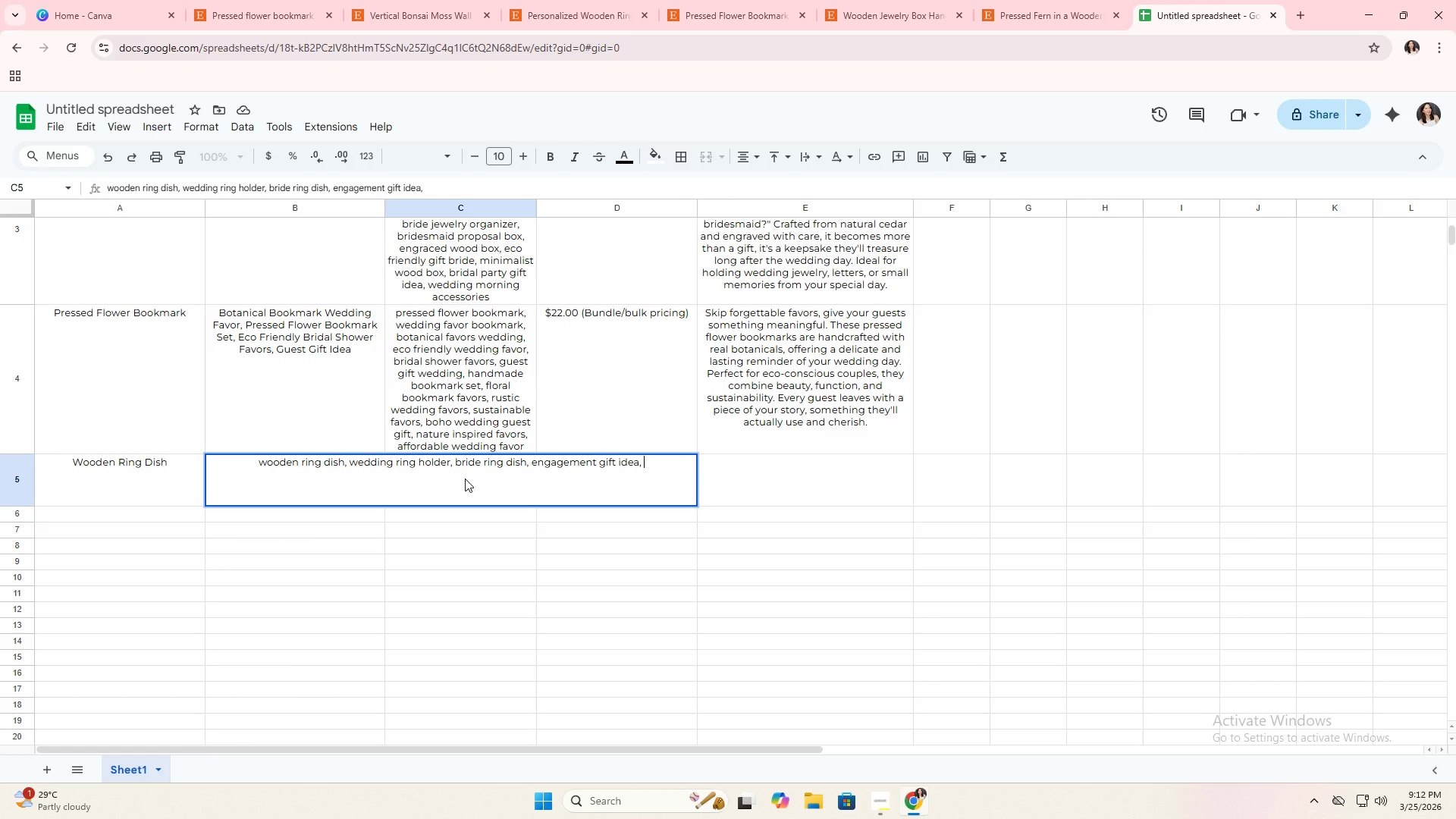 
type(rustic wedding git)
key(Backspace)
type(ft, )
 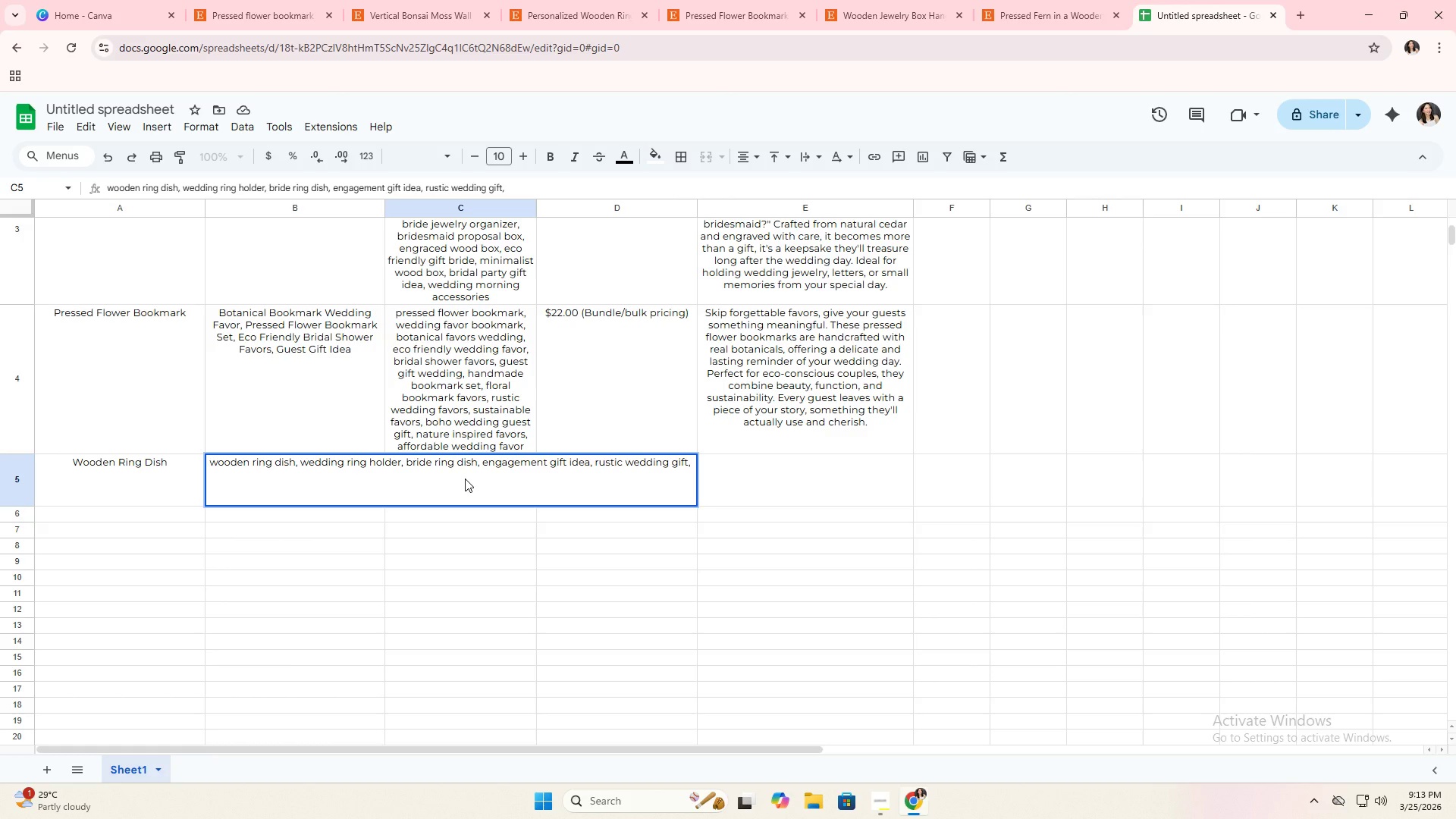 
type(minimalist ring holder, )
 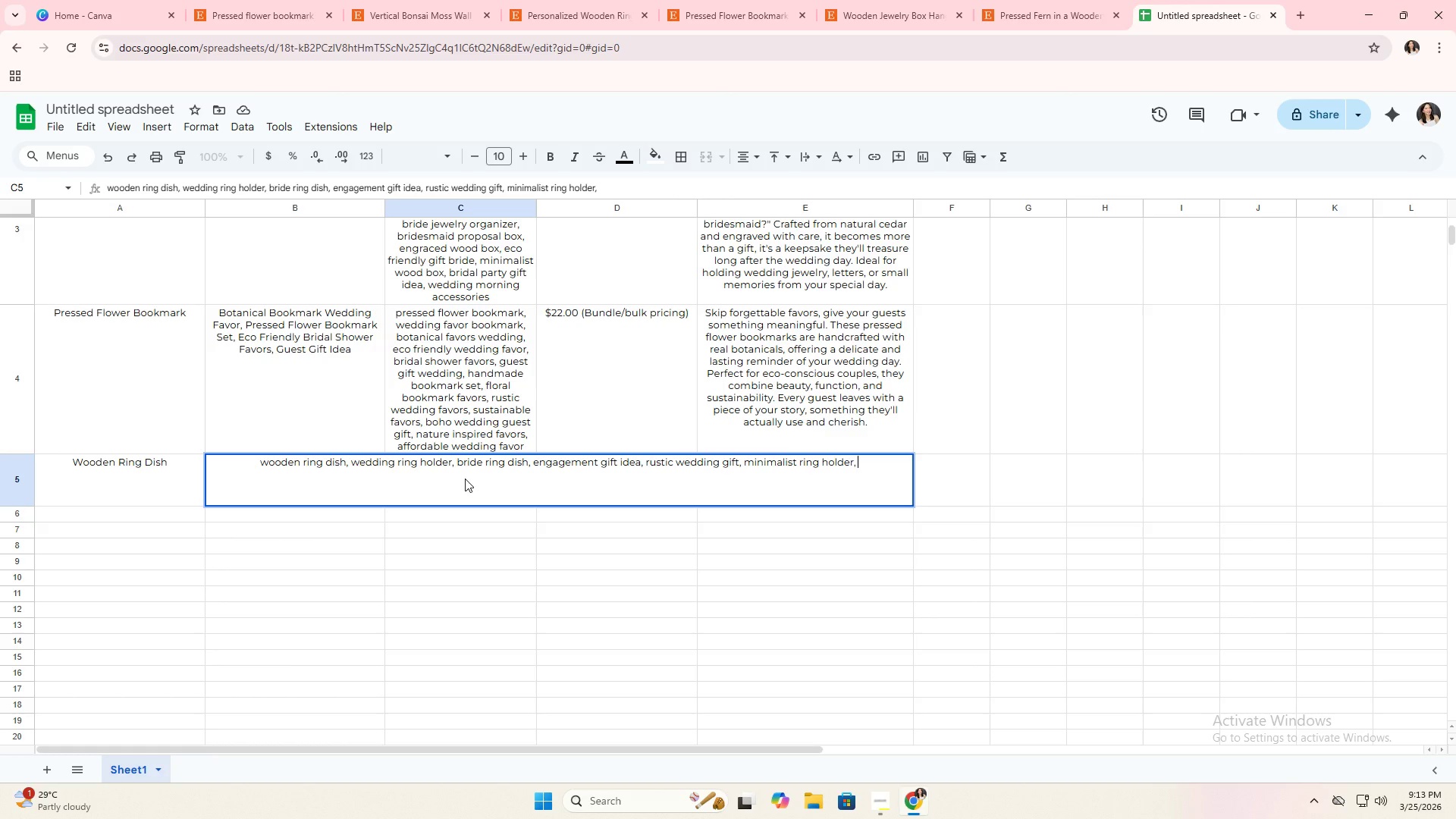 
type(bridal shower gift, )
 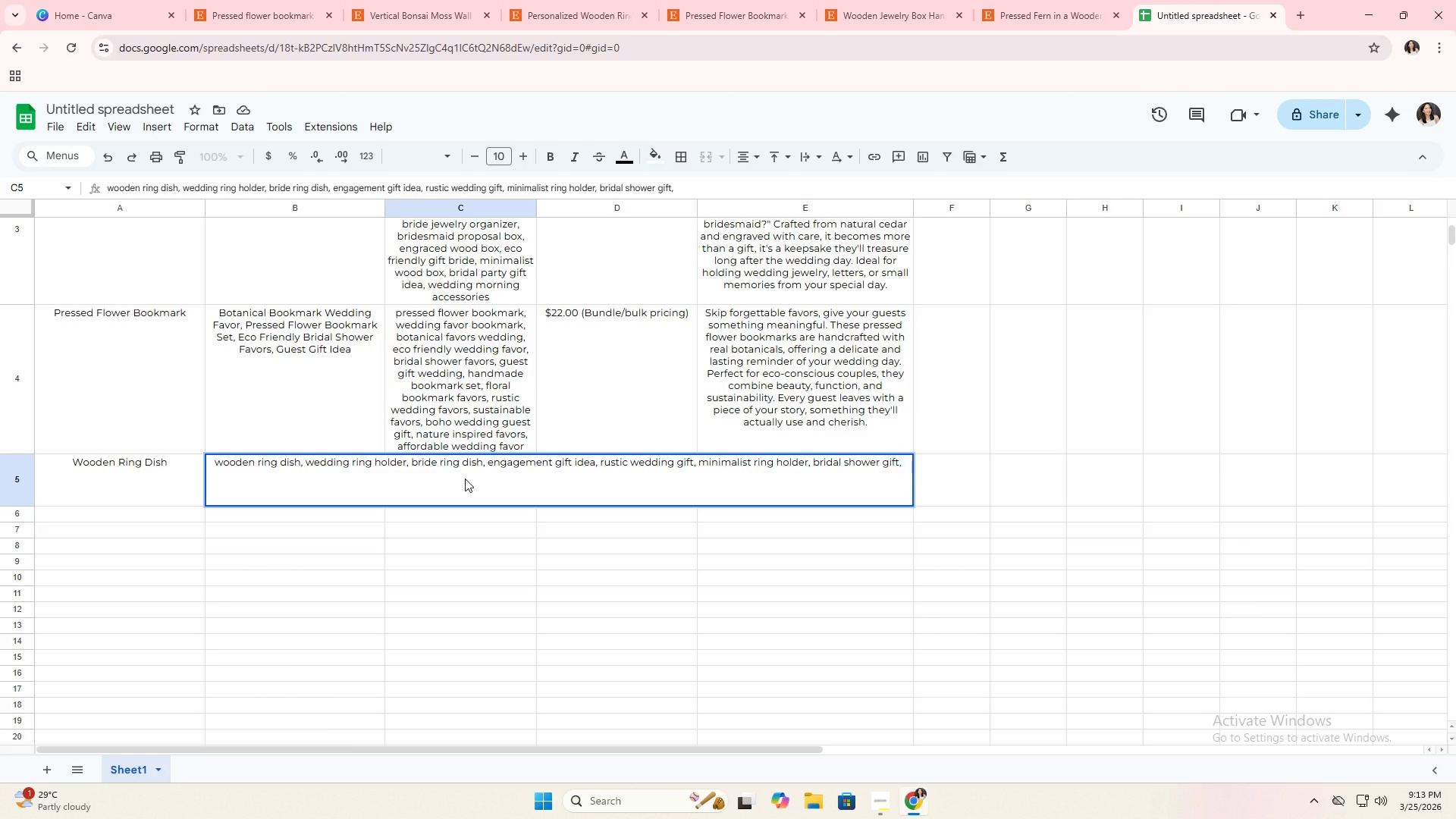 
type(wood jewelry tray, )
 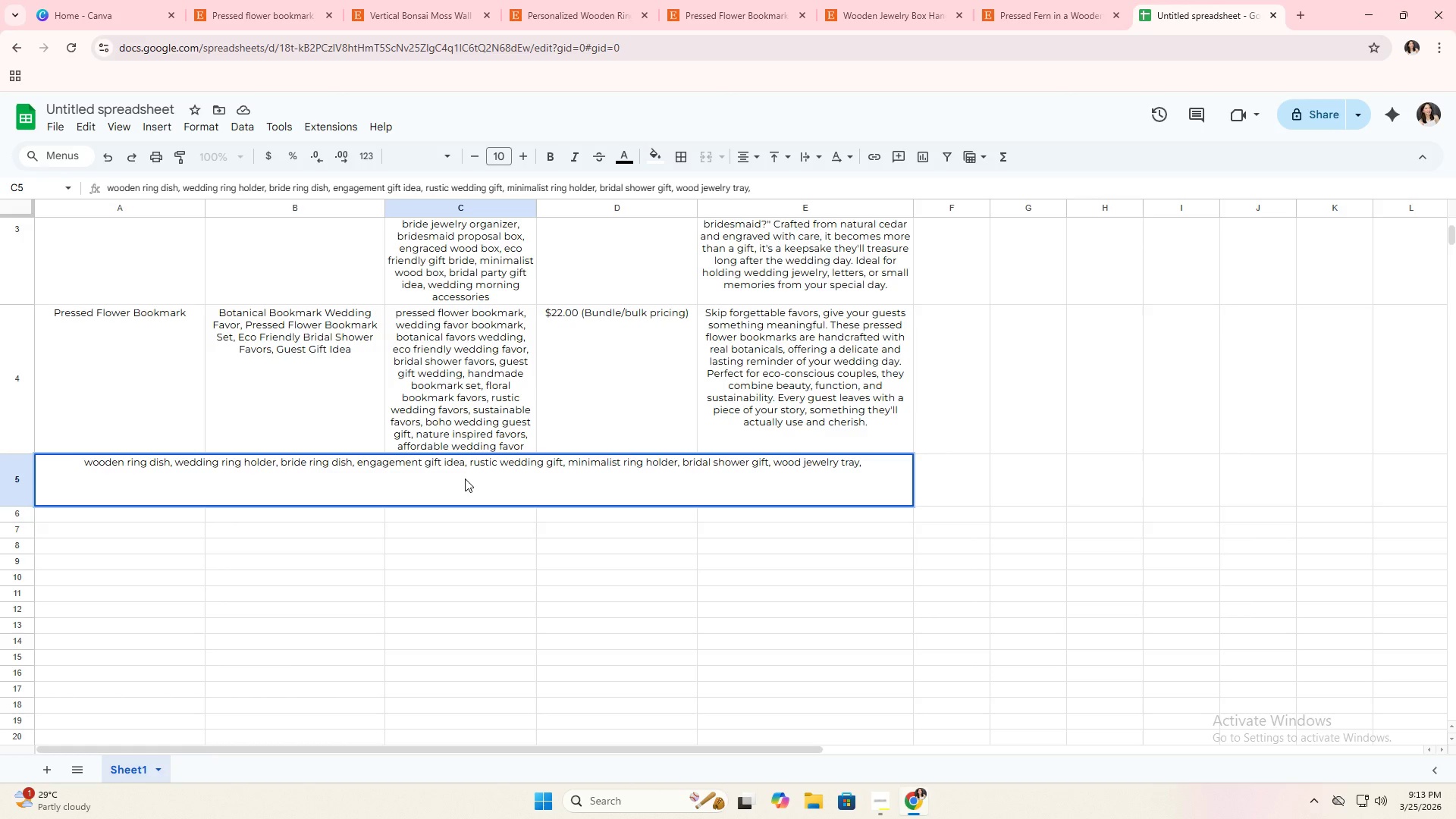 
type(bride to be gift, handmade ring dish, )
 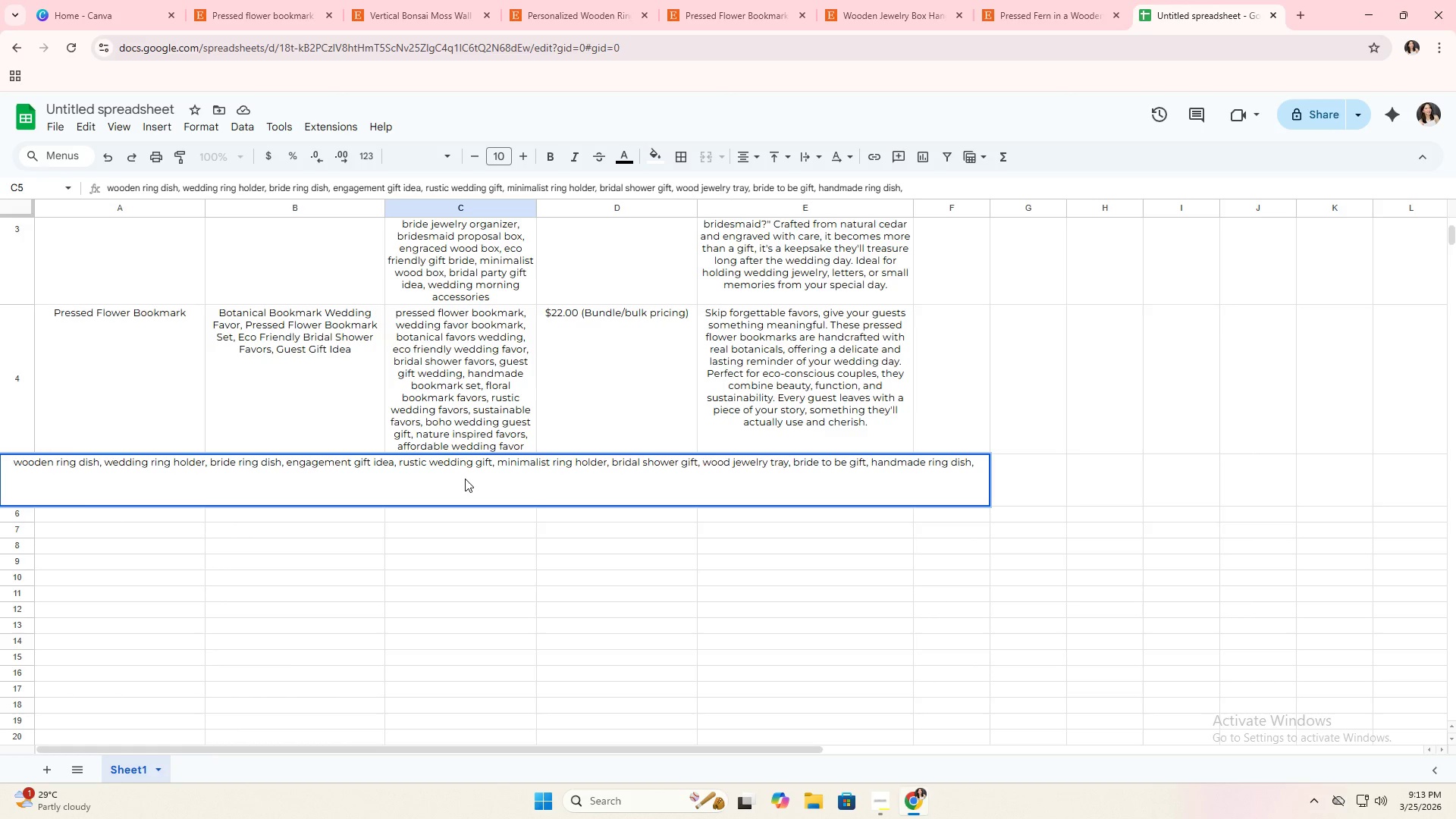 
type(eco friendly gift bride, sam)
key(Backspace)
key(Backspace)
type(mall jewelry holderm)
key(Backspace)
type(, )
 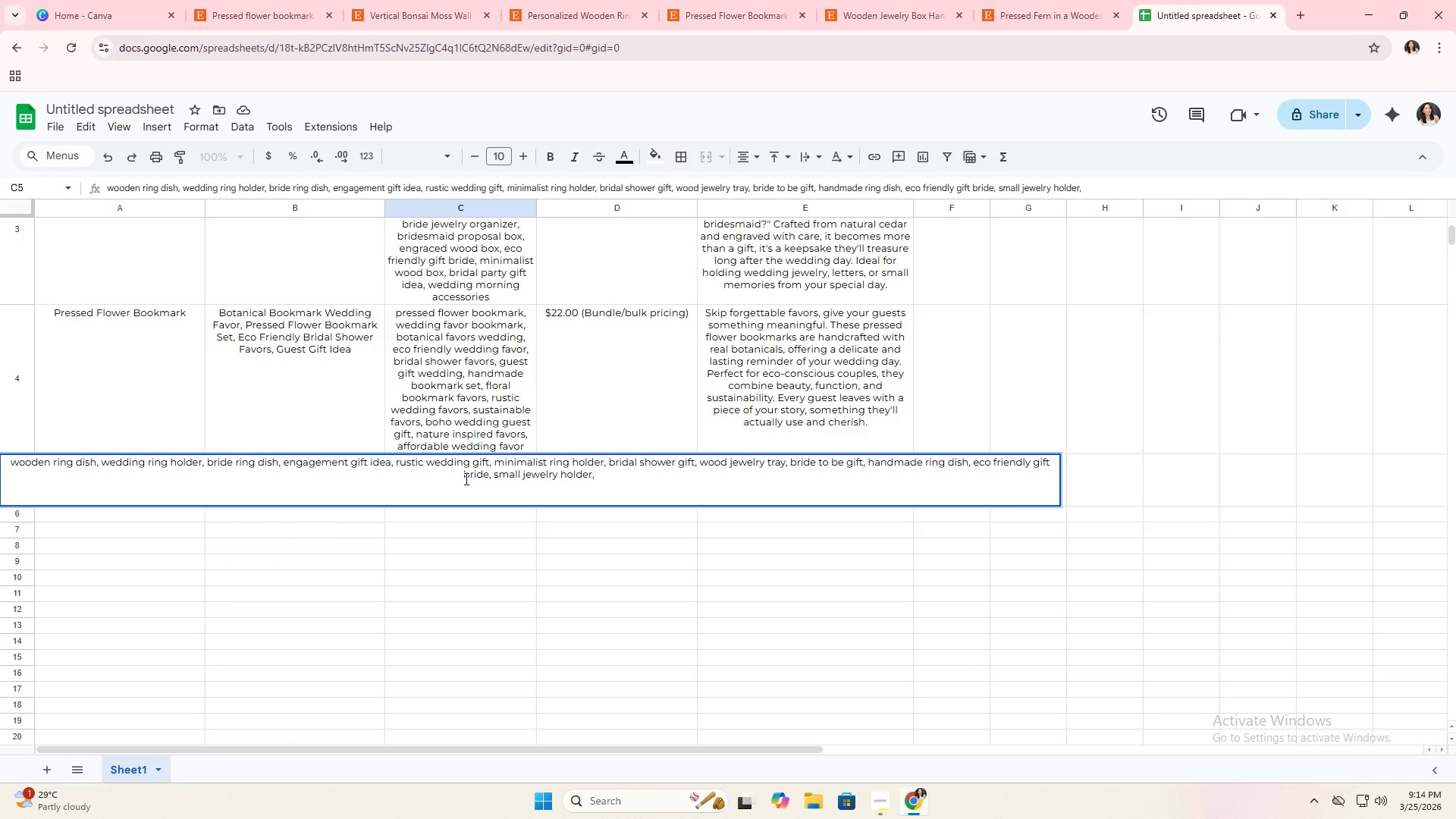 
wait(6.42)
 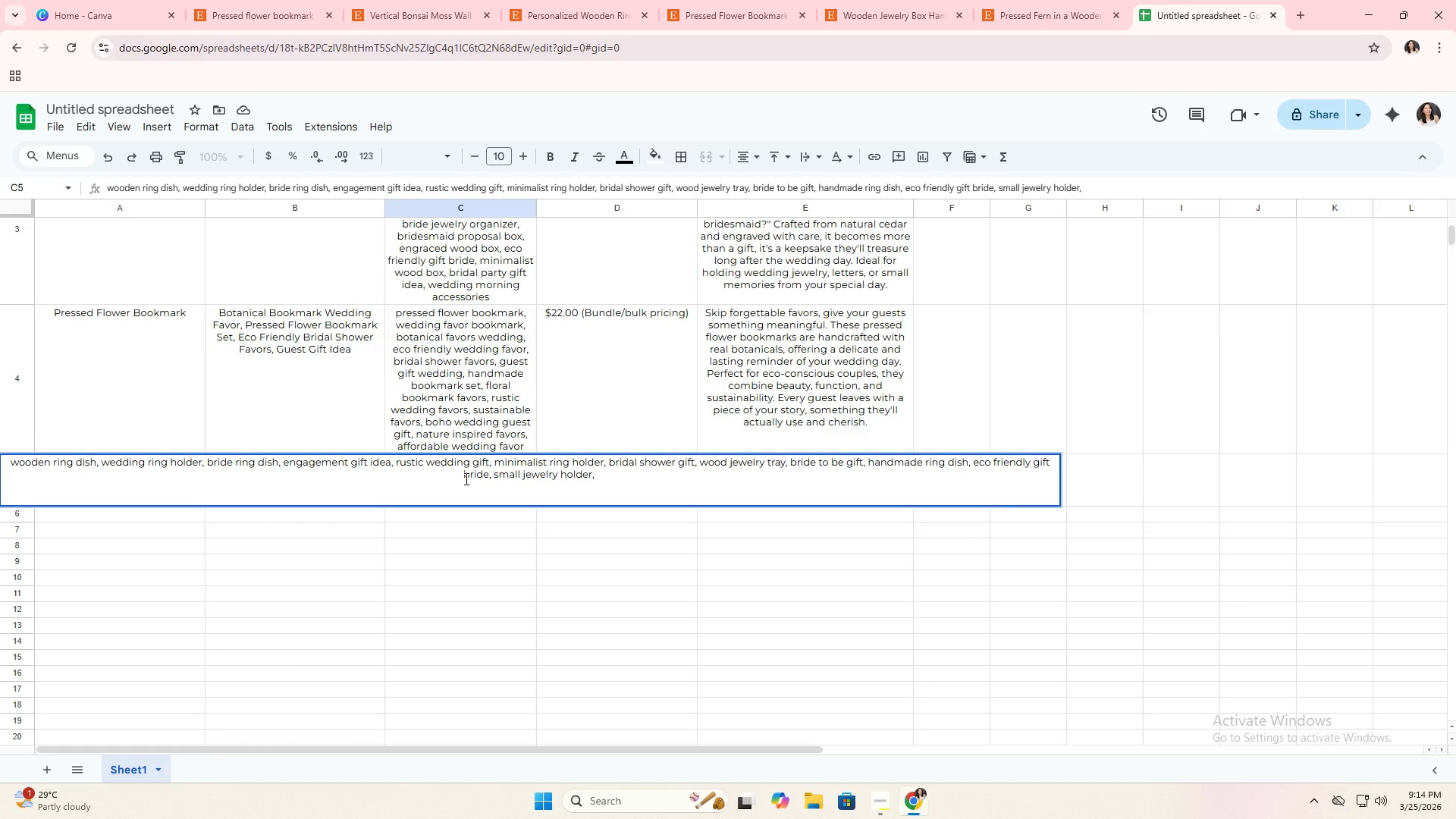 
type(wedding morning accessory)
 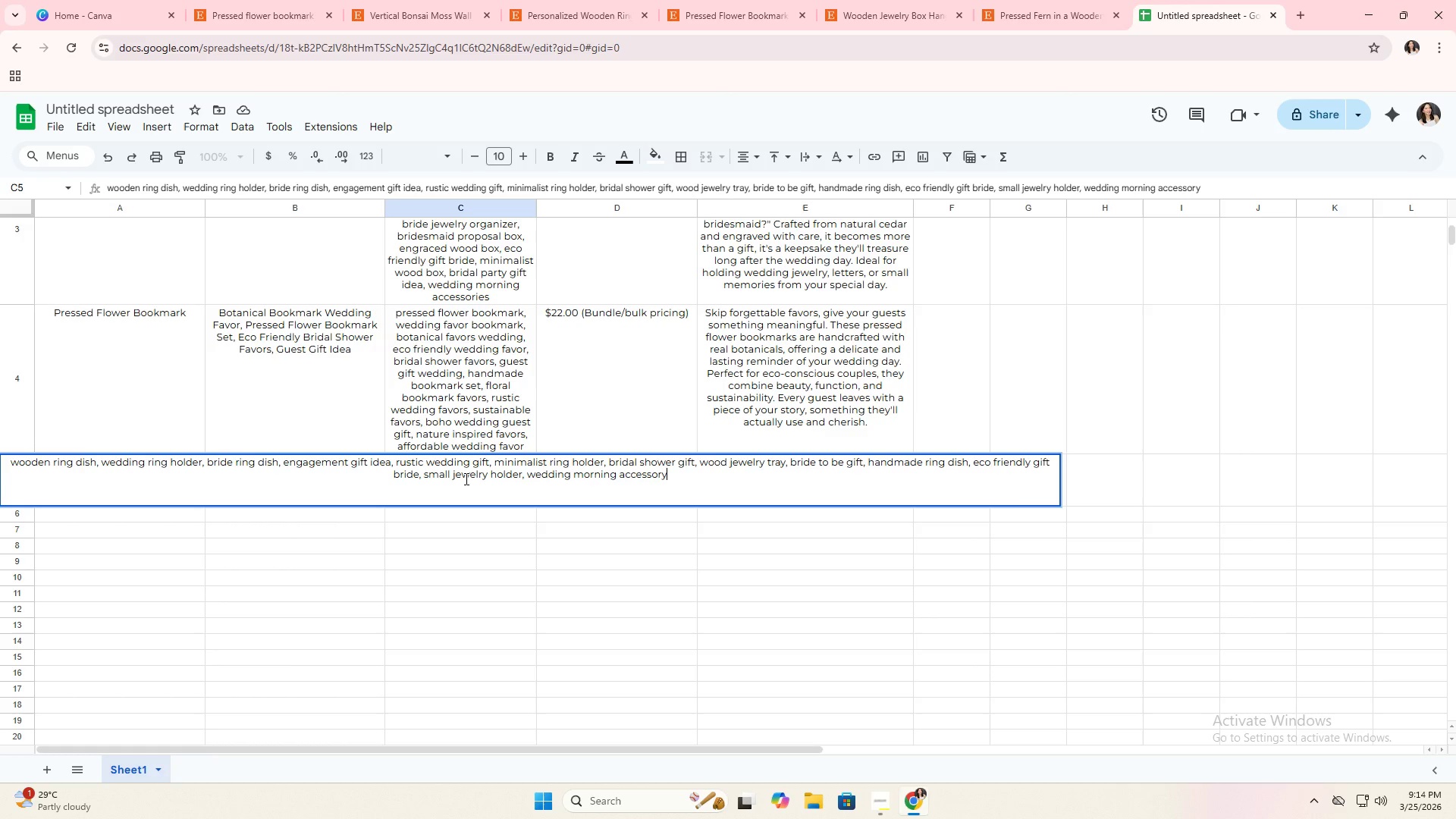 
key(Enter)
 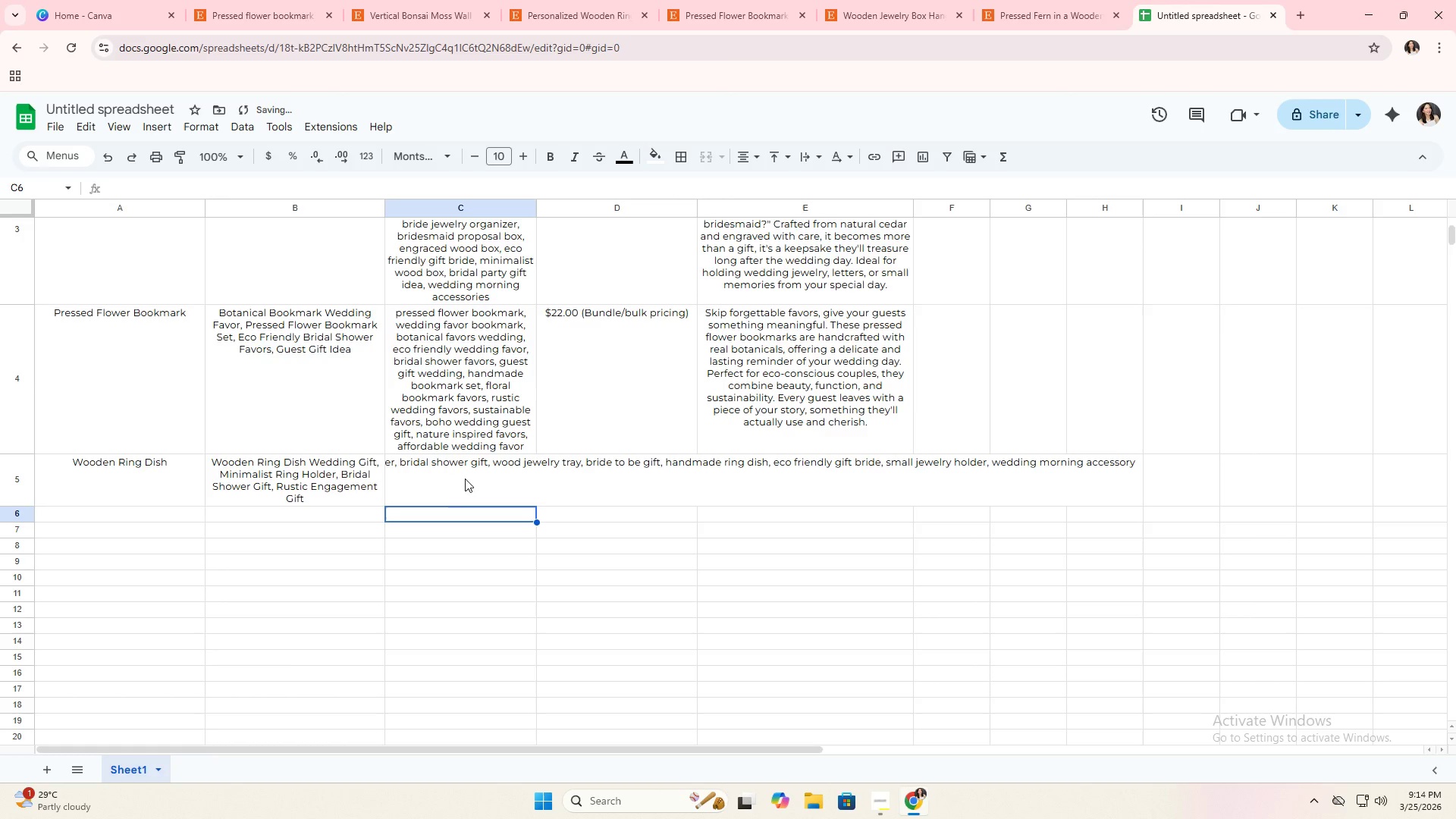 
left_click([460, 477])
 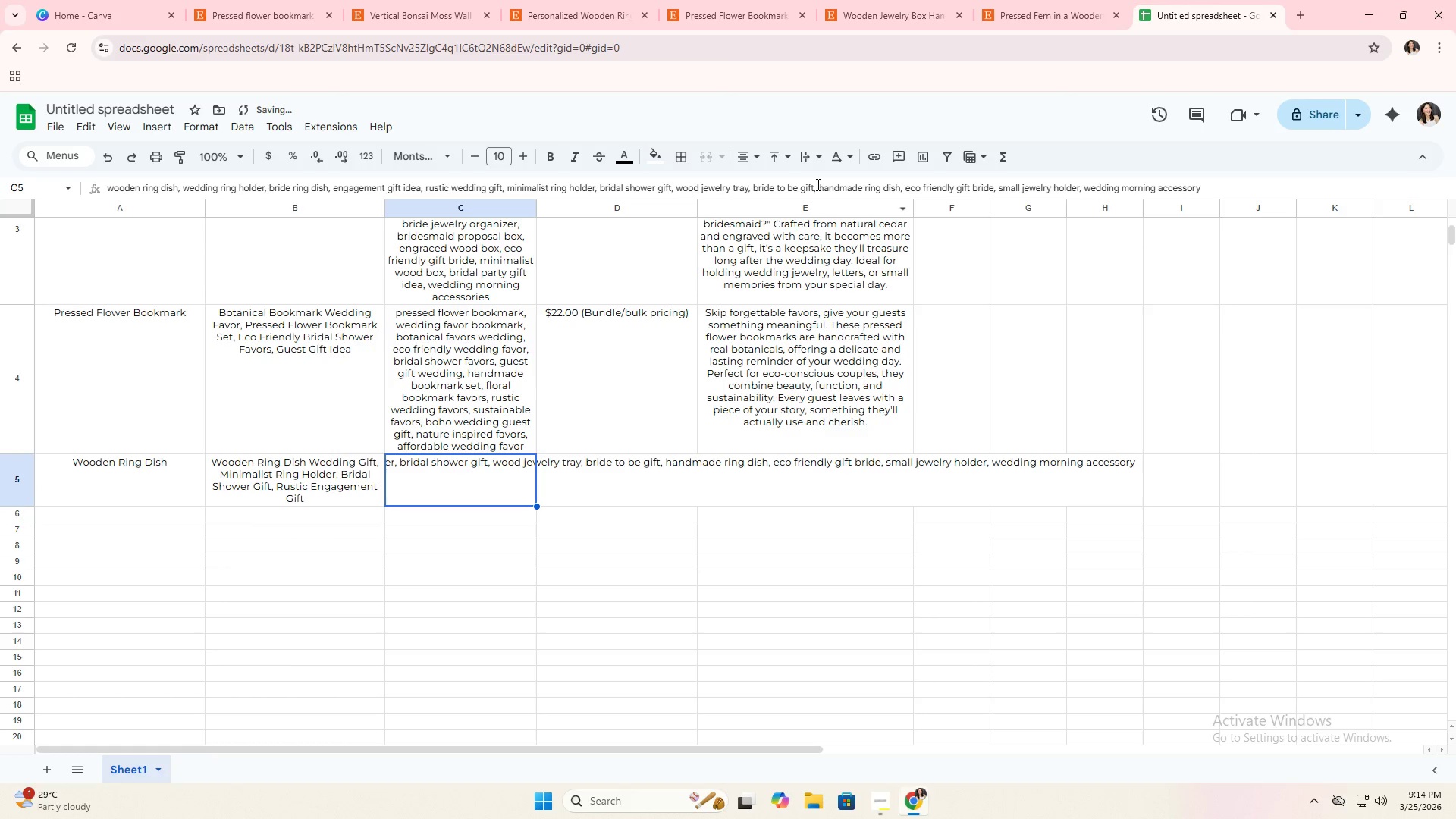 
left_click([812, 153])
 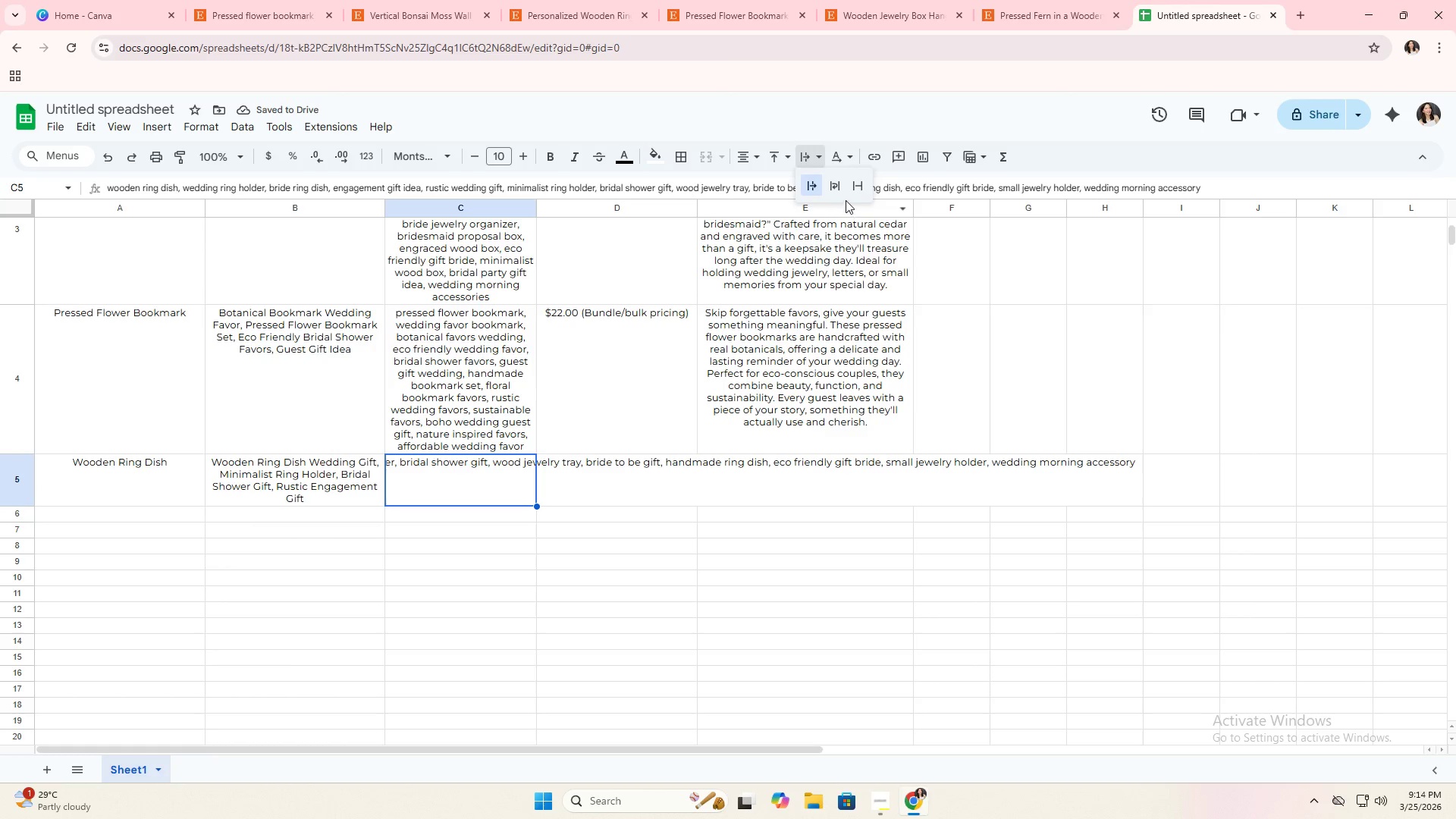 
left_click([838, 188])
 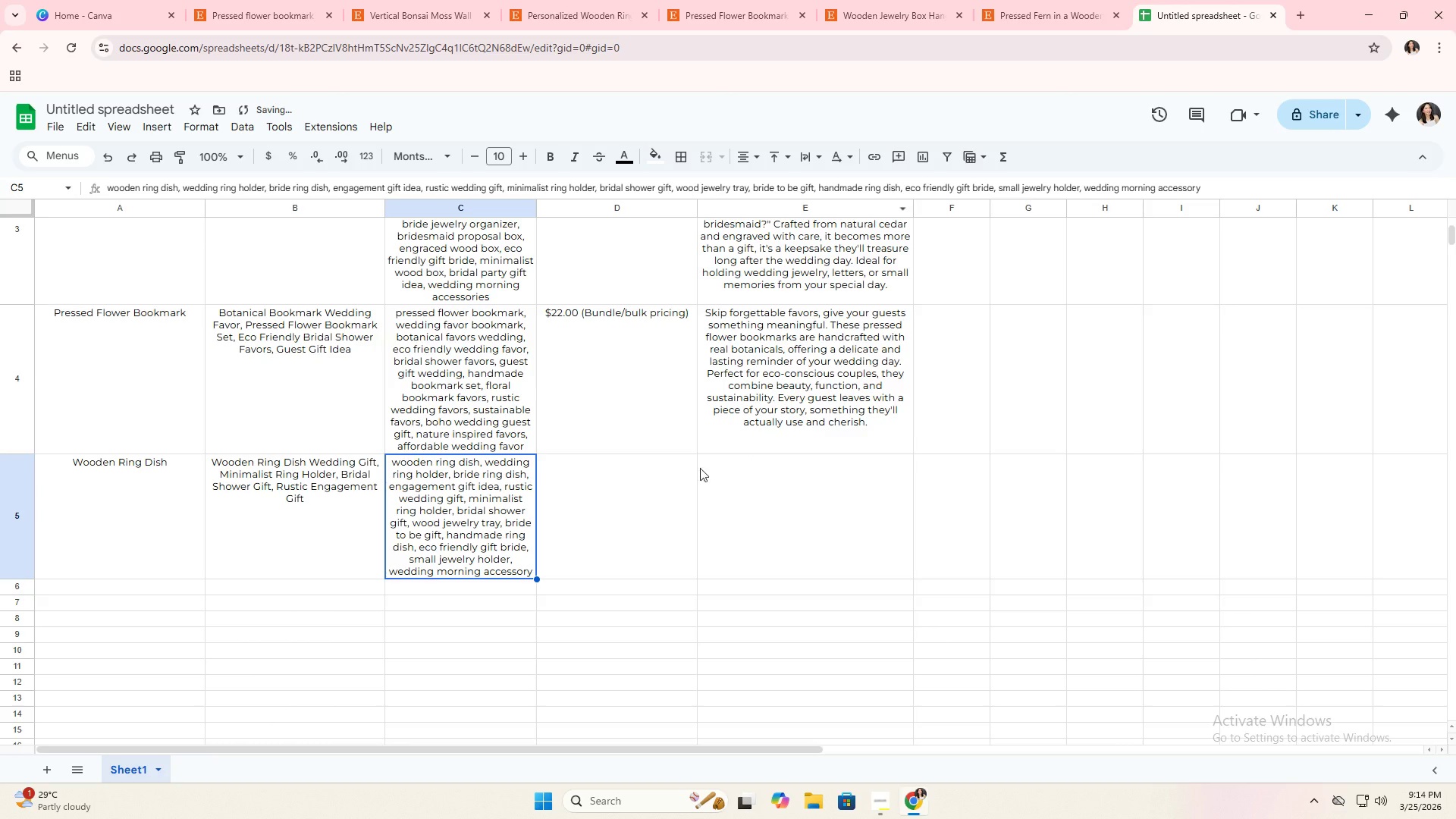 
left_click([635, 508])
 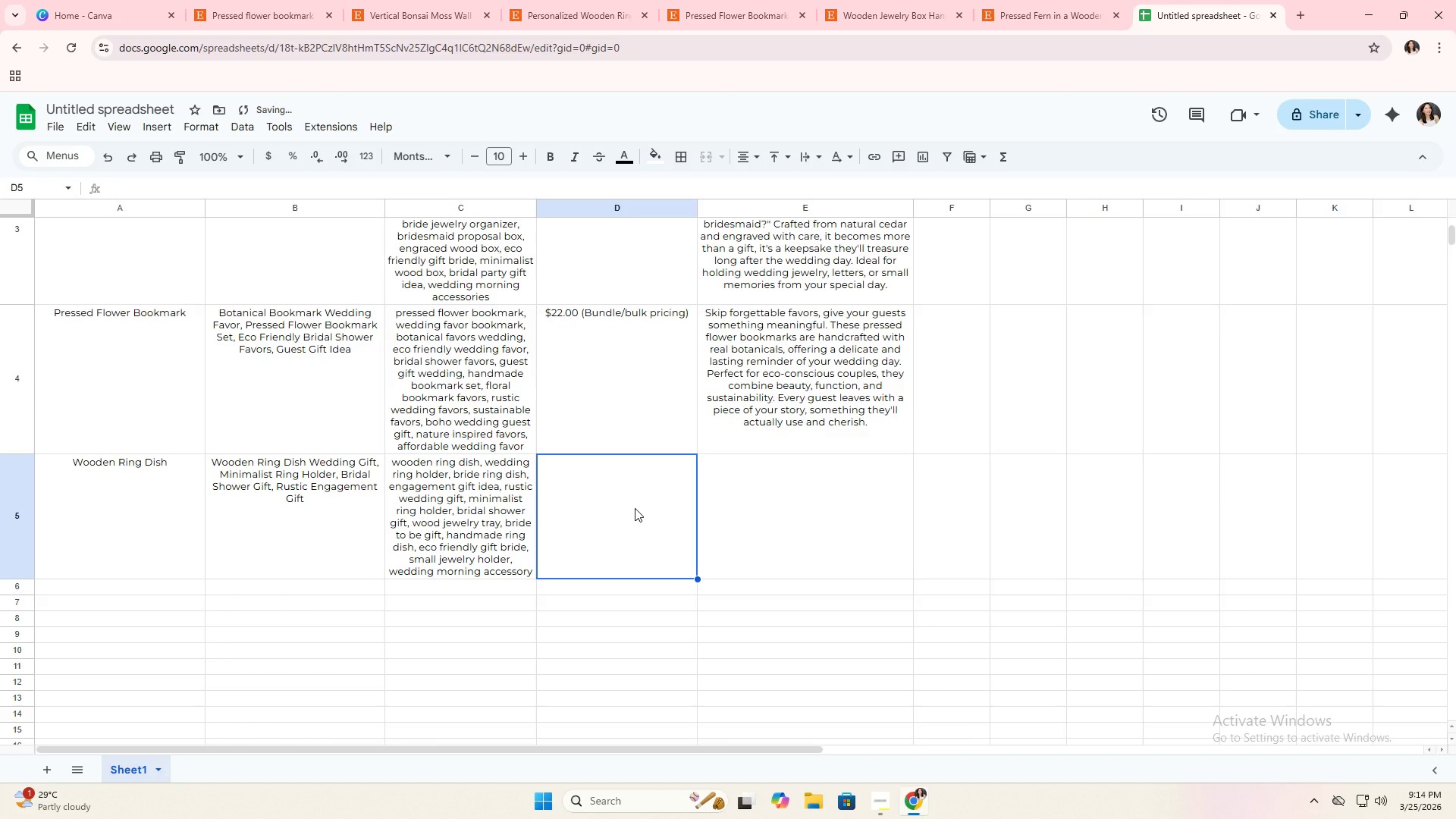 
hold_key(key=ShiftRight, duration=1.5)
 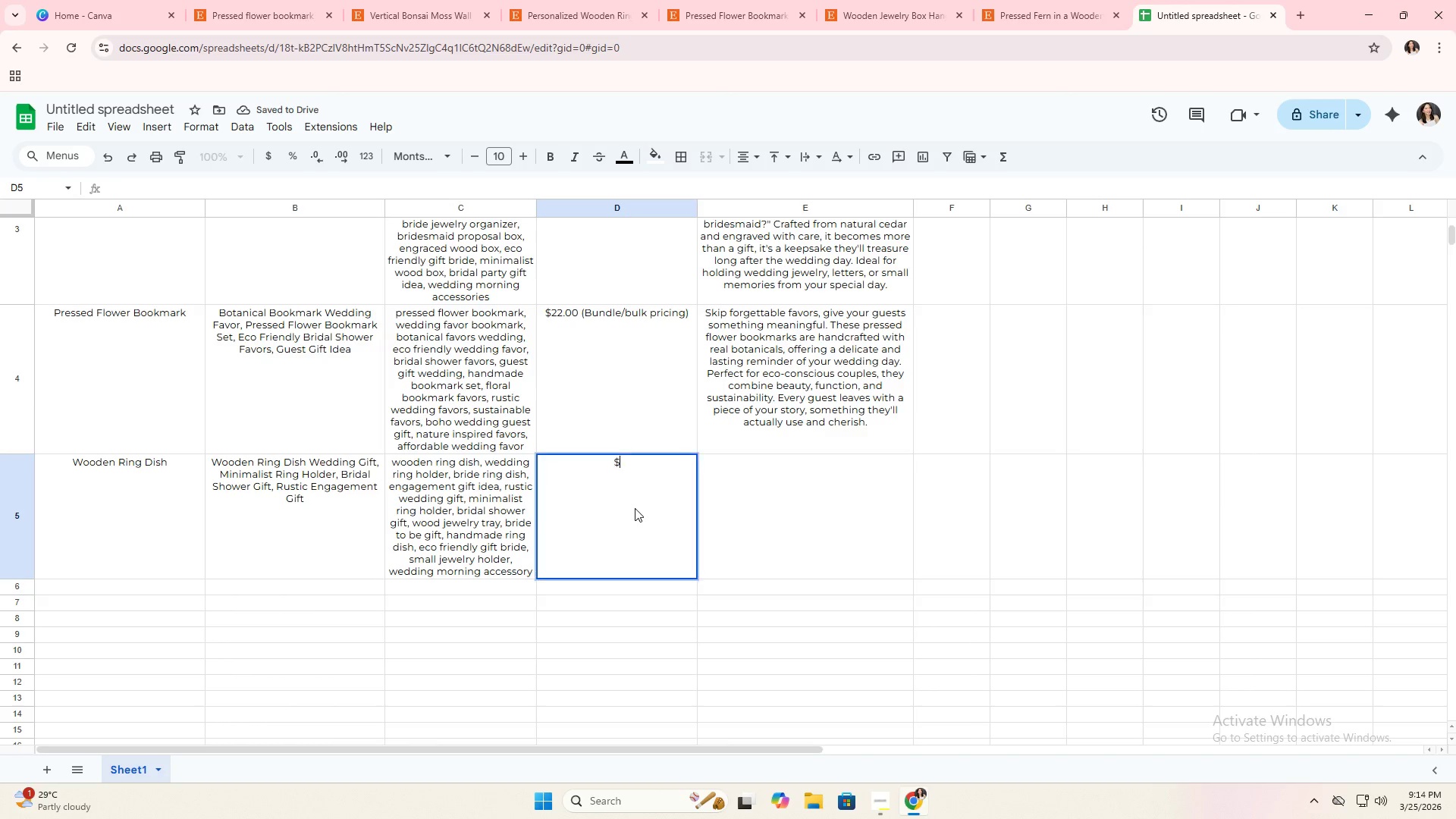 
type($28.00 (Impluse-friendly pricing))
 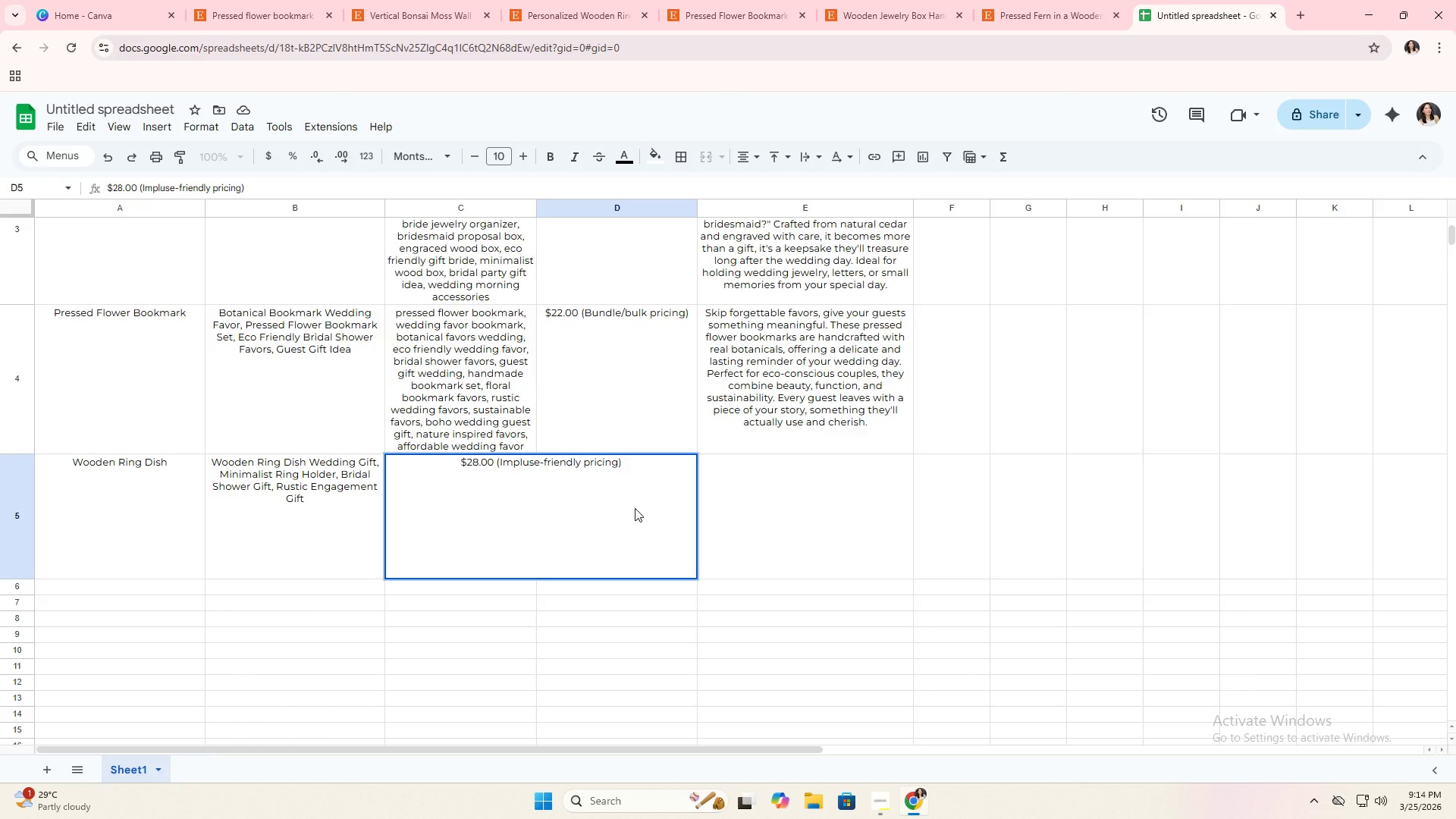 